 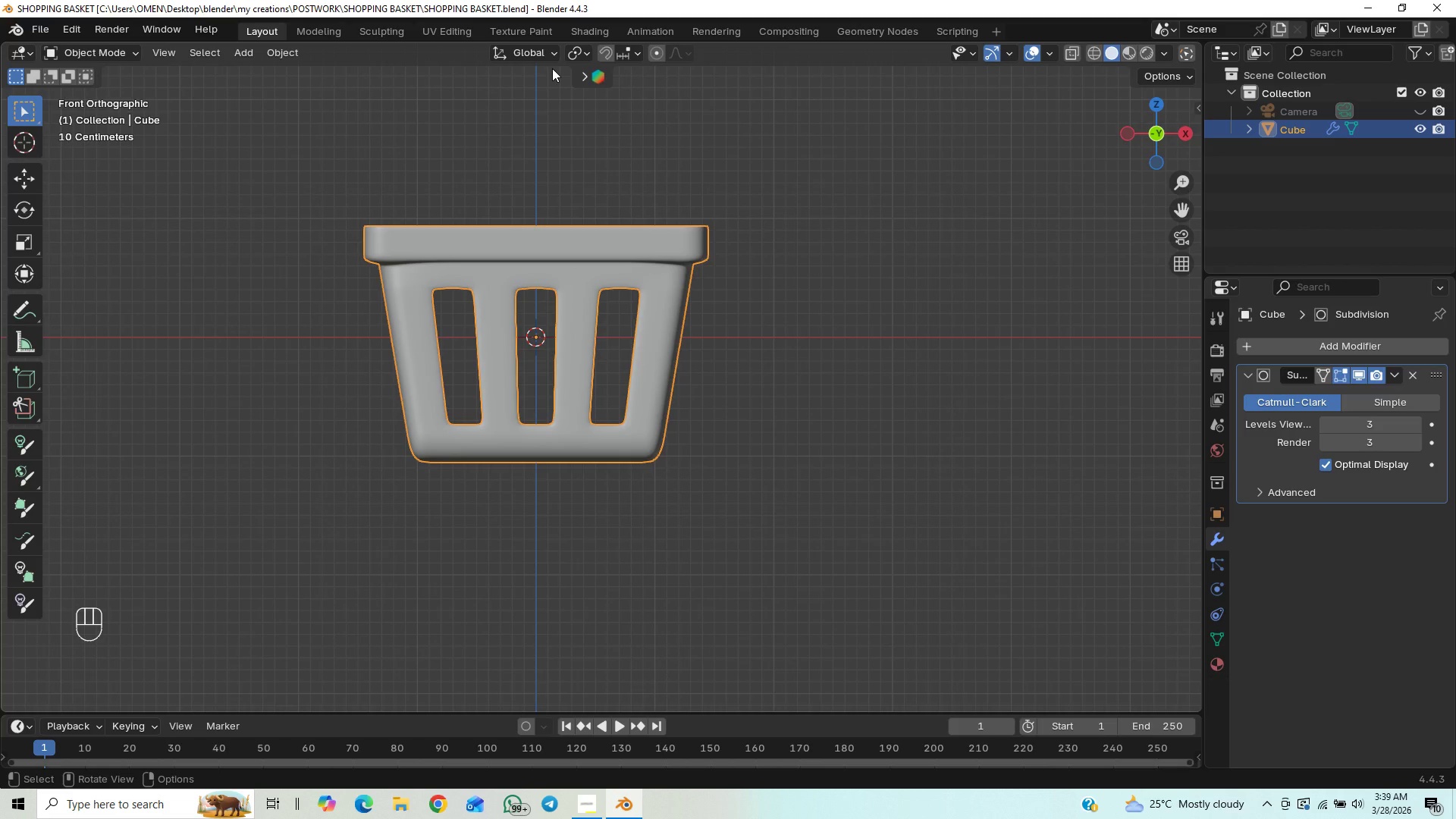 
scroll: coordinate [480, 278], scroll_direction: down, amount: 1.0
 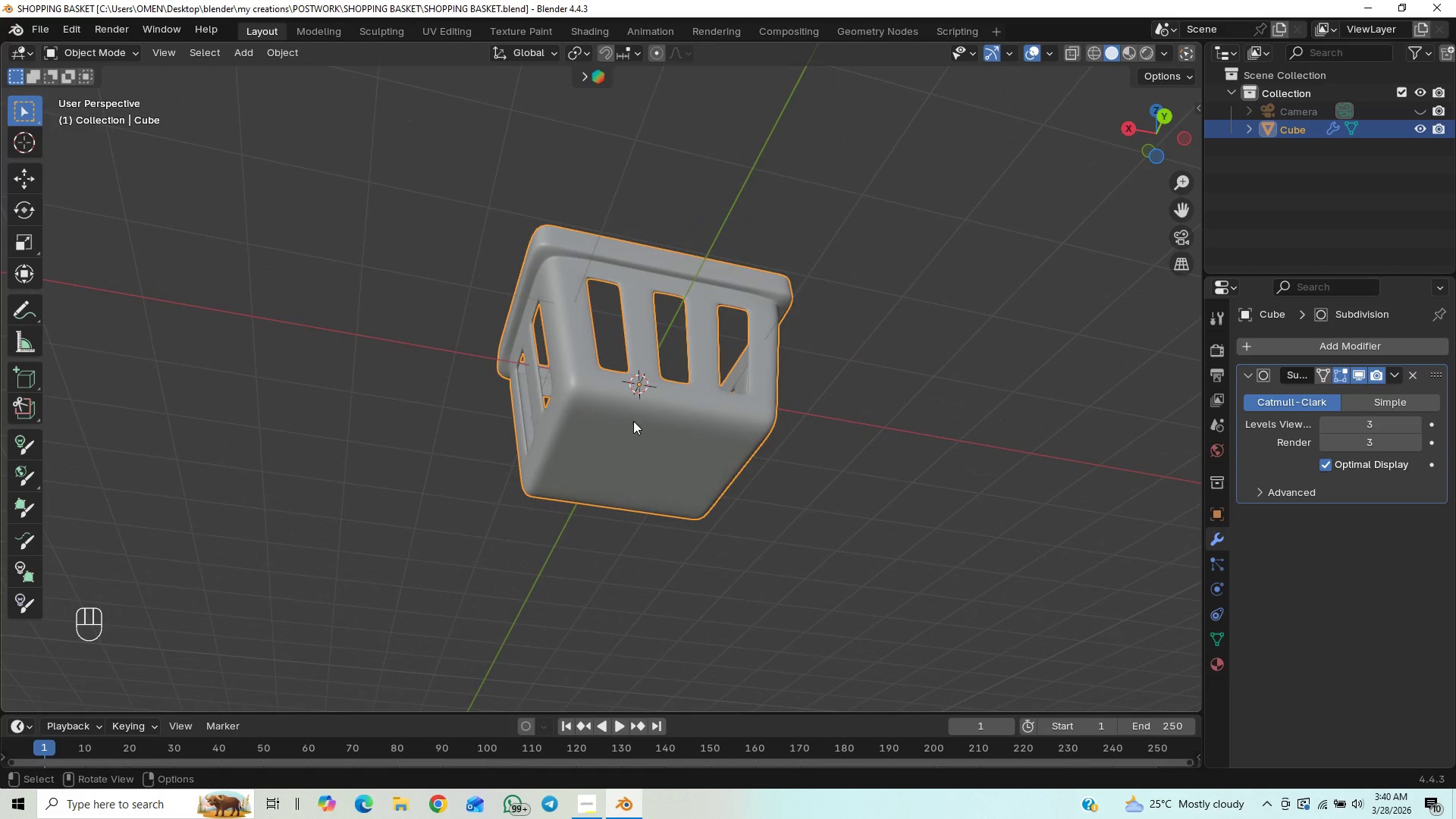 
wait(12.15)
 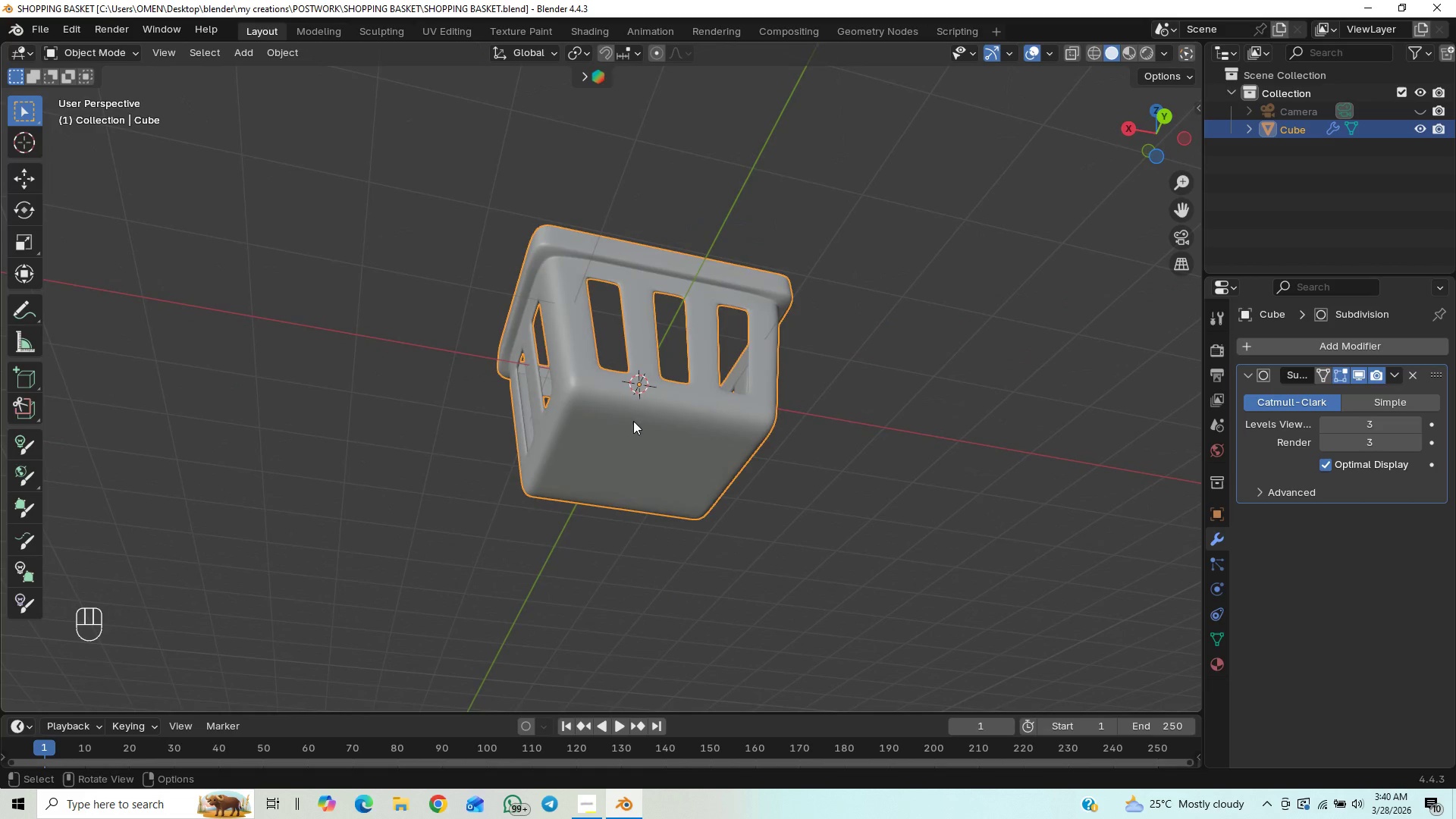 
scroll: coordinate [704, 420], scroll_direction: up, amount: 7.0
 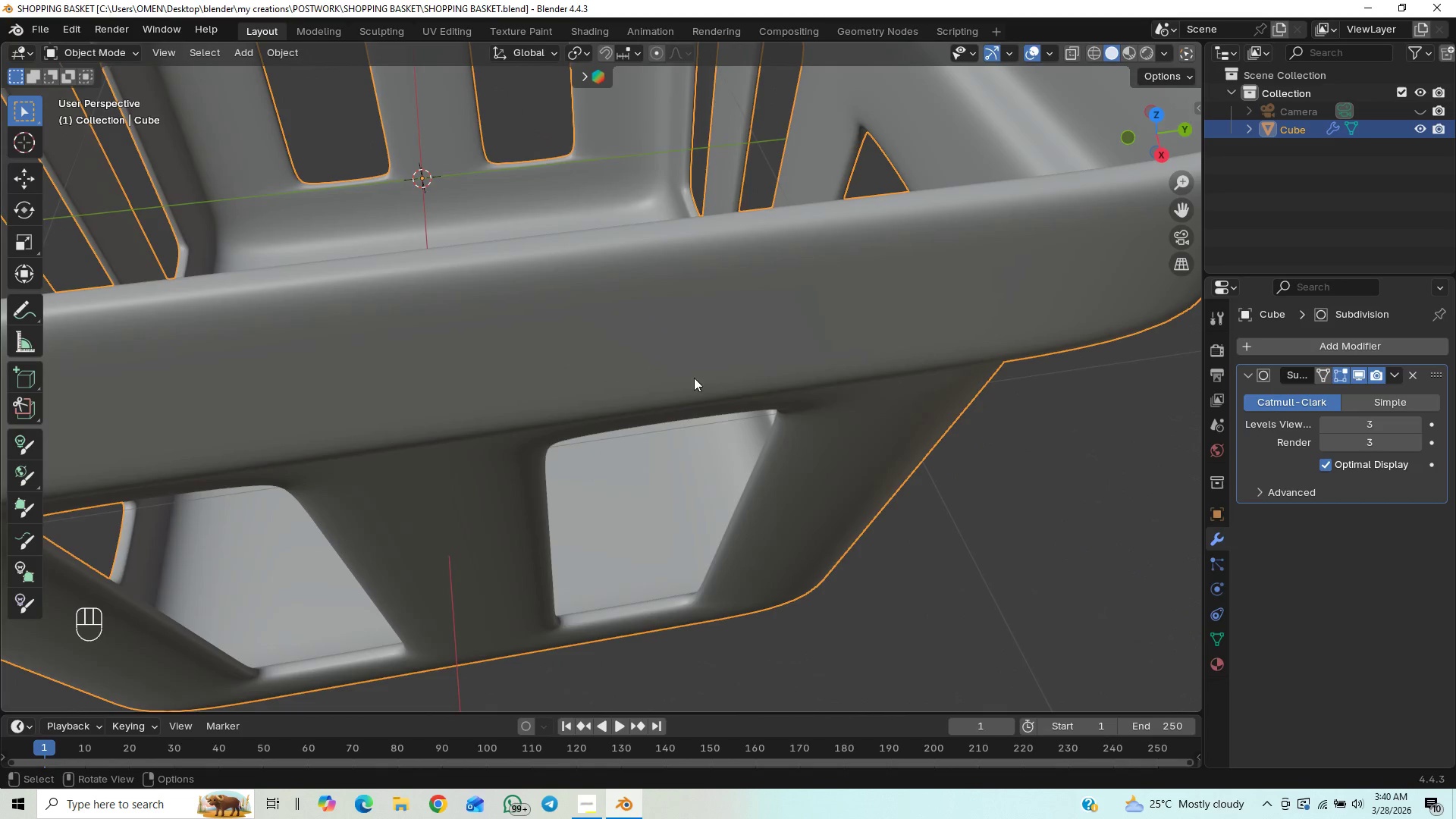 
hold_key(key=ShiftLeft, duration=0.56)
 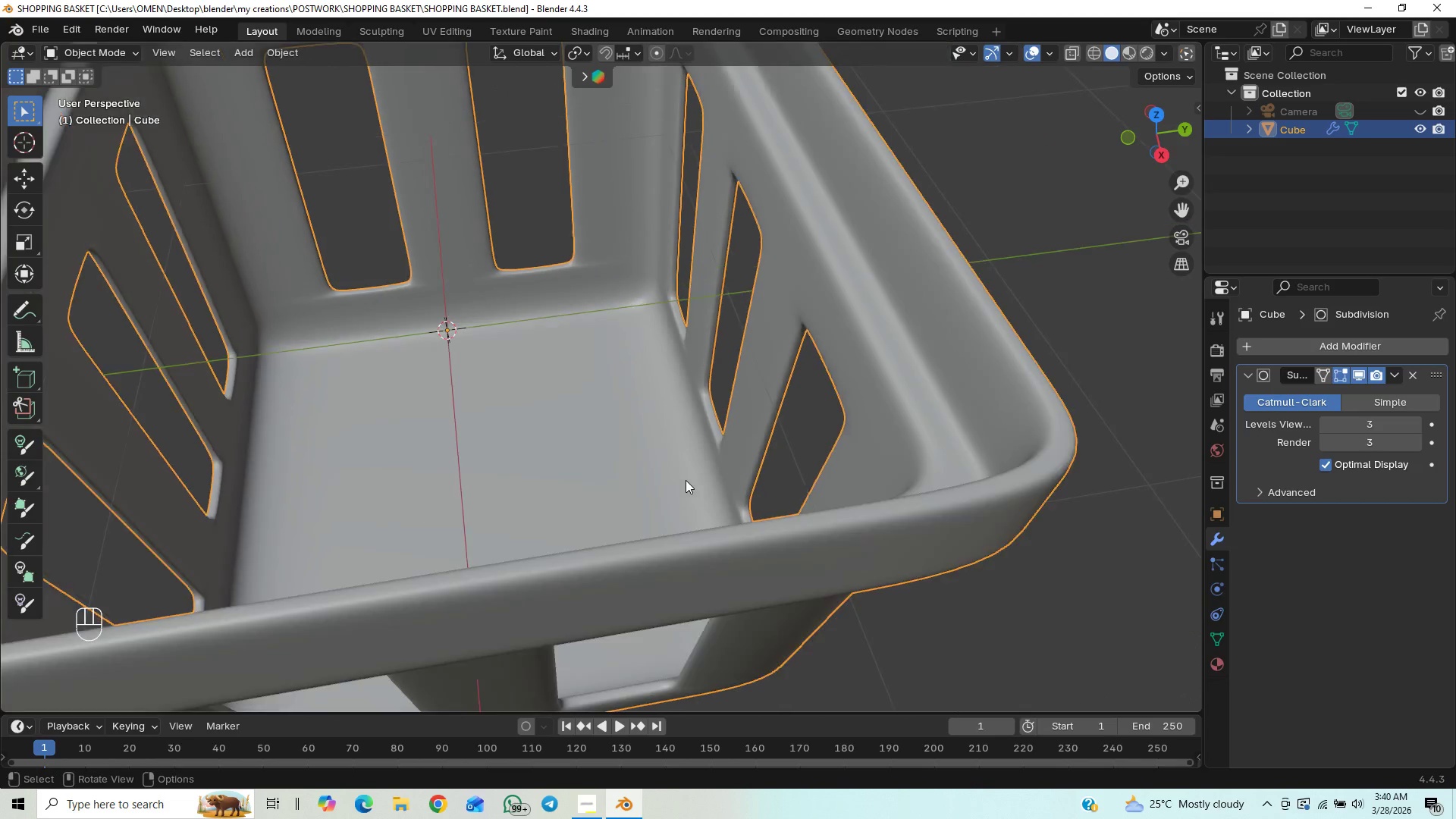 
scroll: coordinate [686, 480], scroll_direction: down, amount: 1.0
 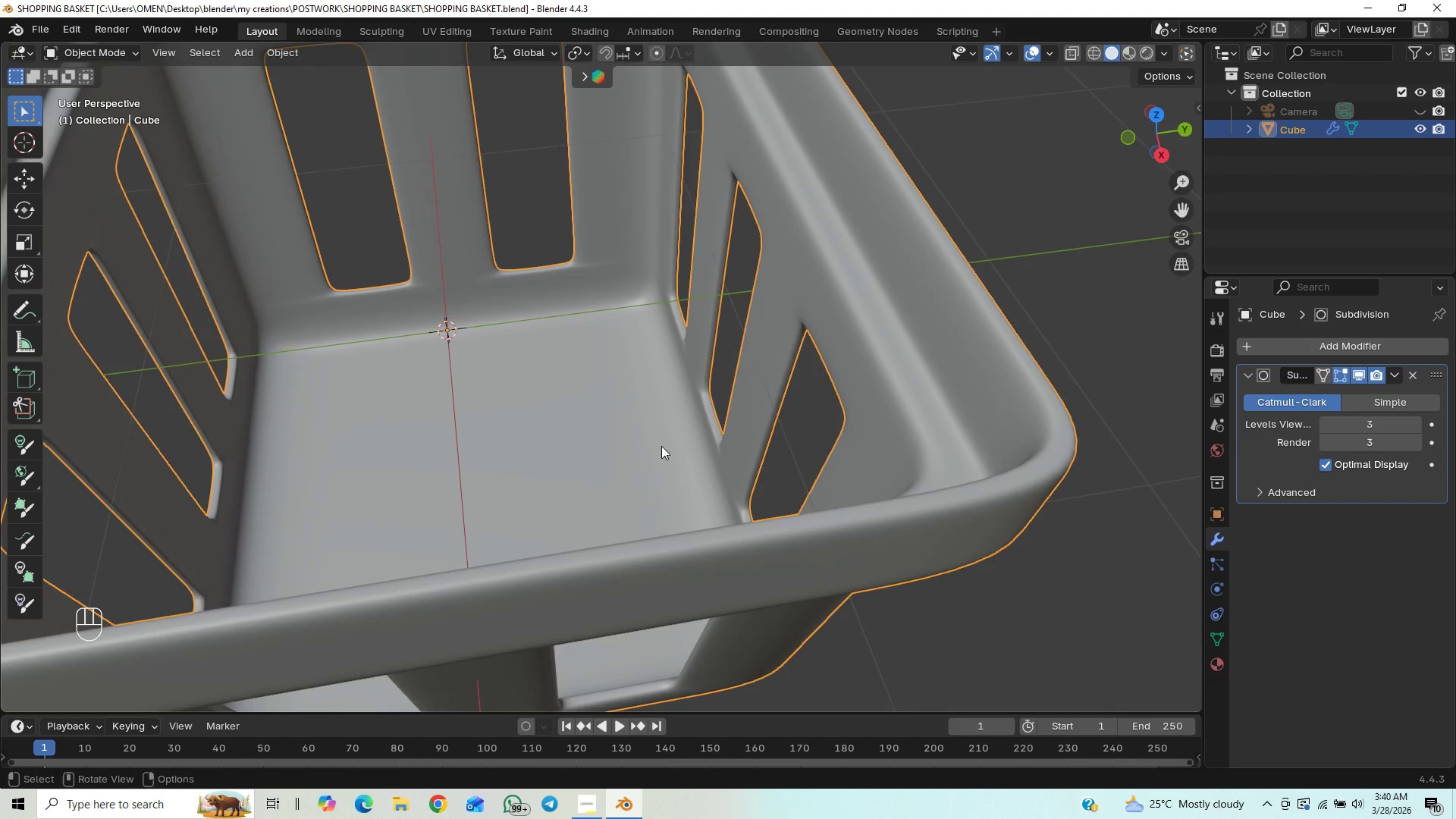 
hold_key(key=ShiftLeft, duration=0.61)
 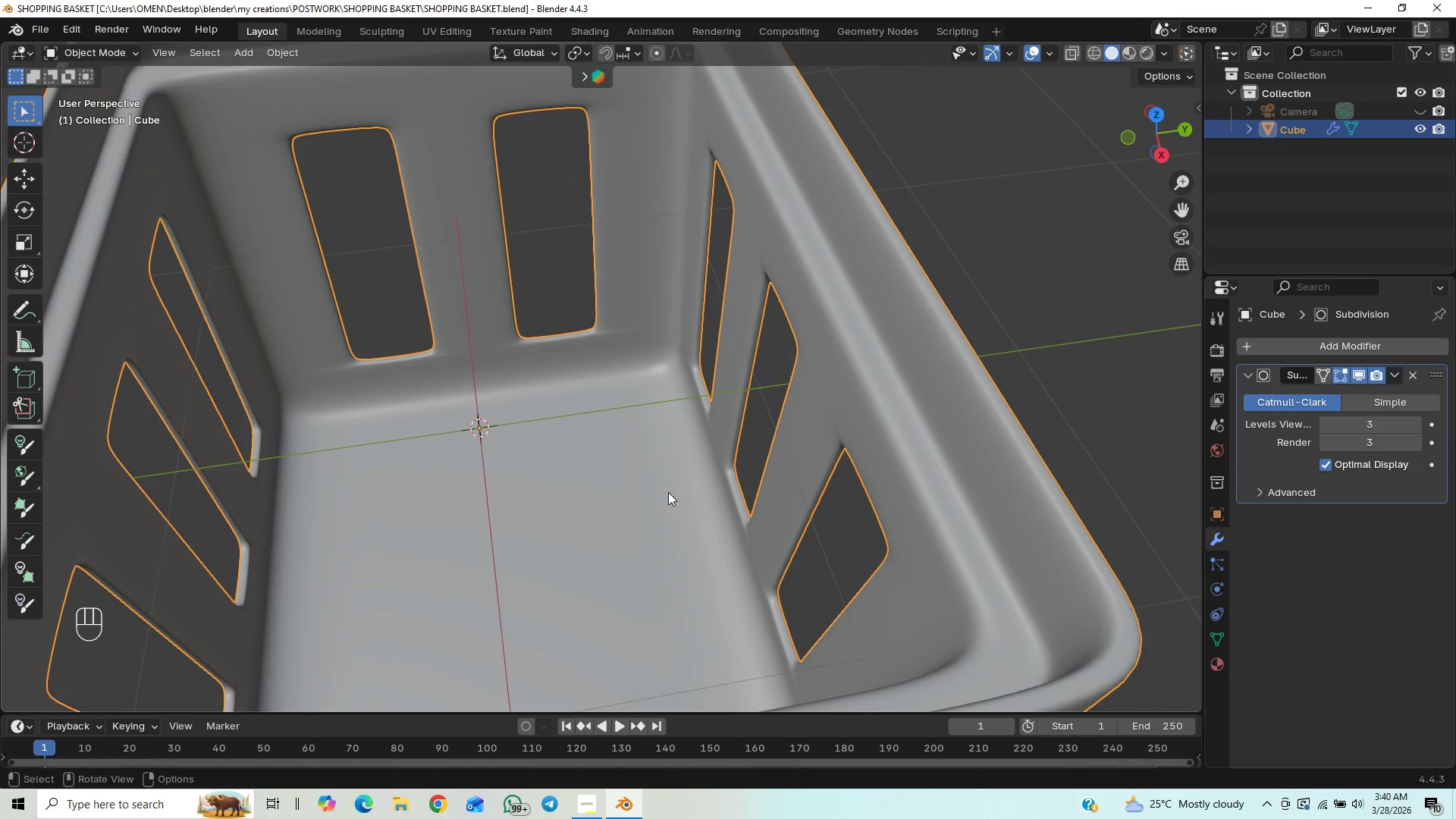 
key(Tab)
 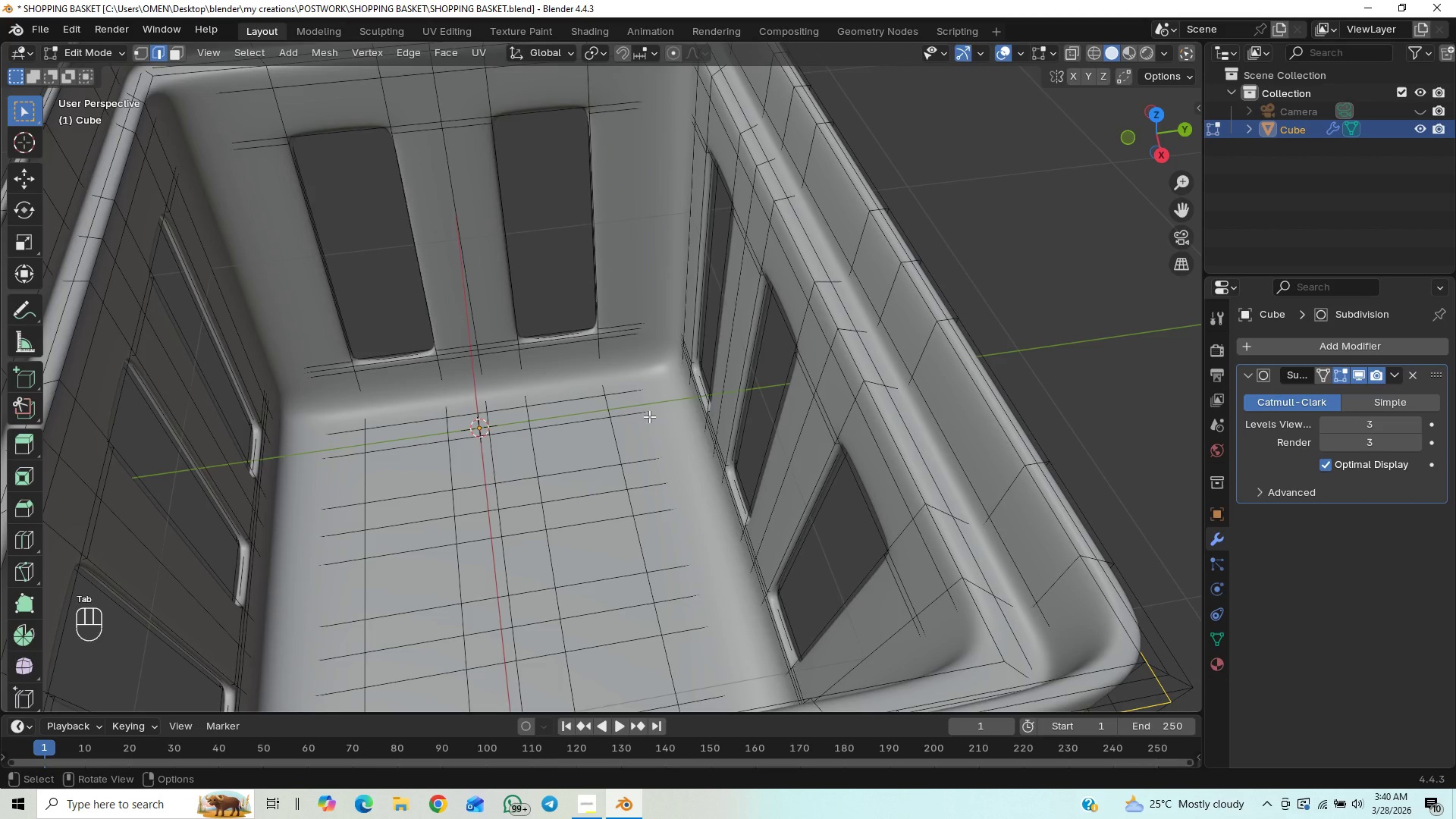 
key(Tab)
 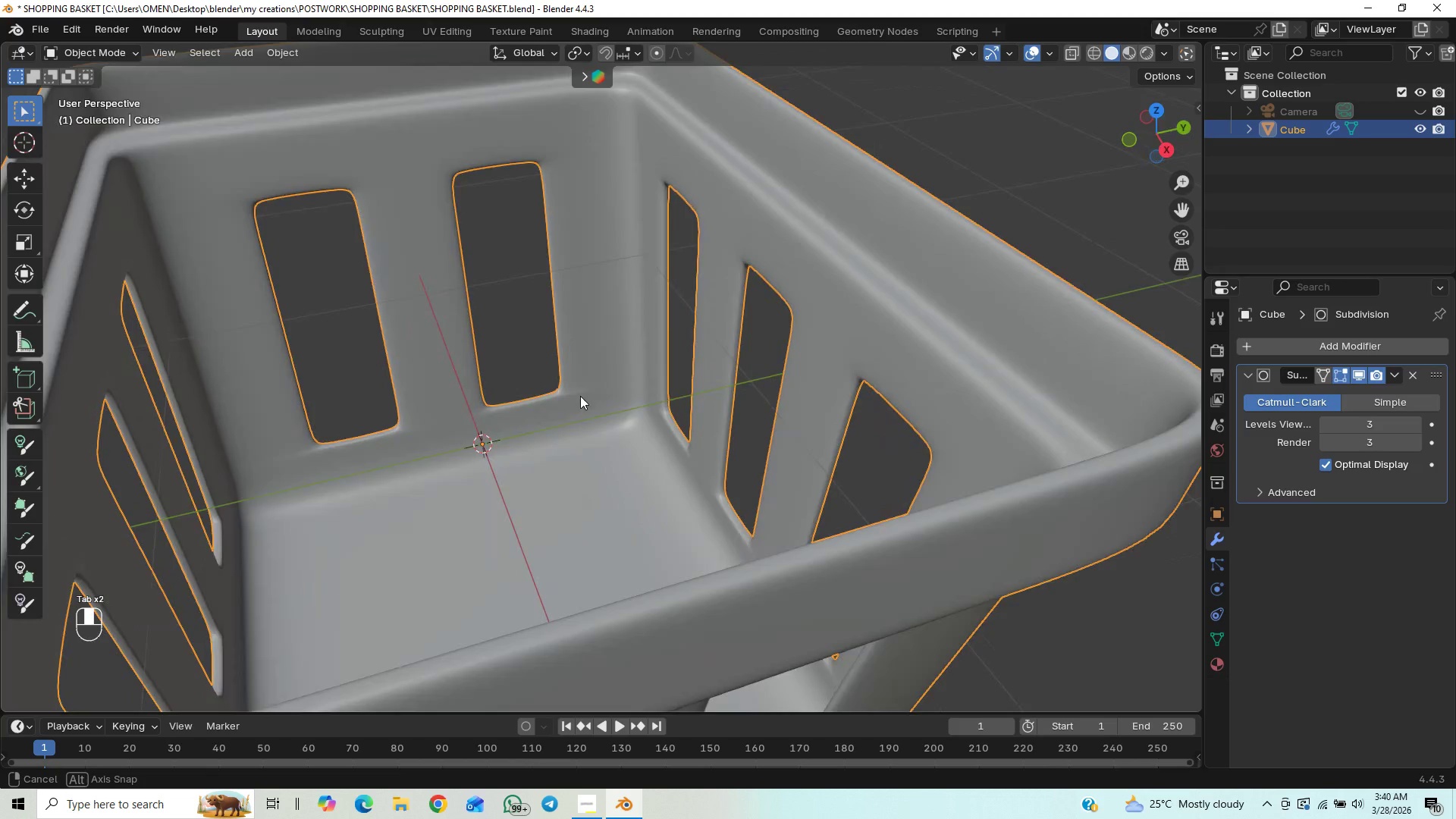 
key(Tab)
 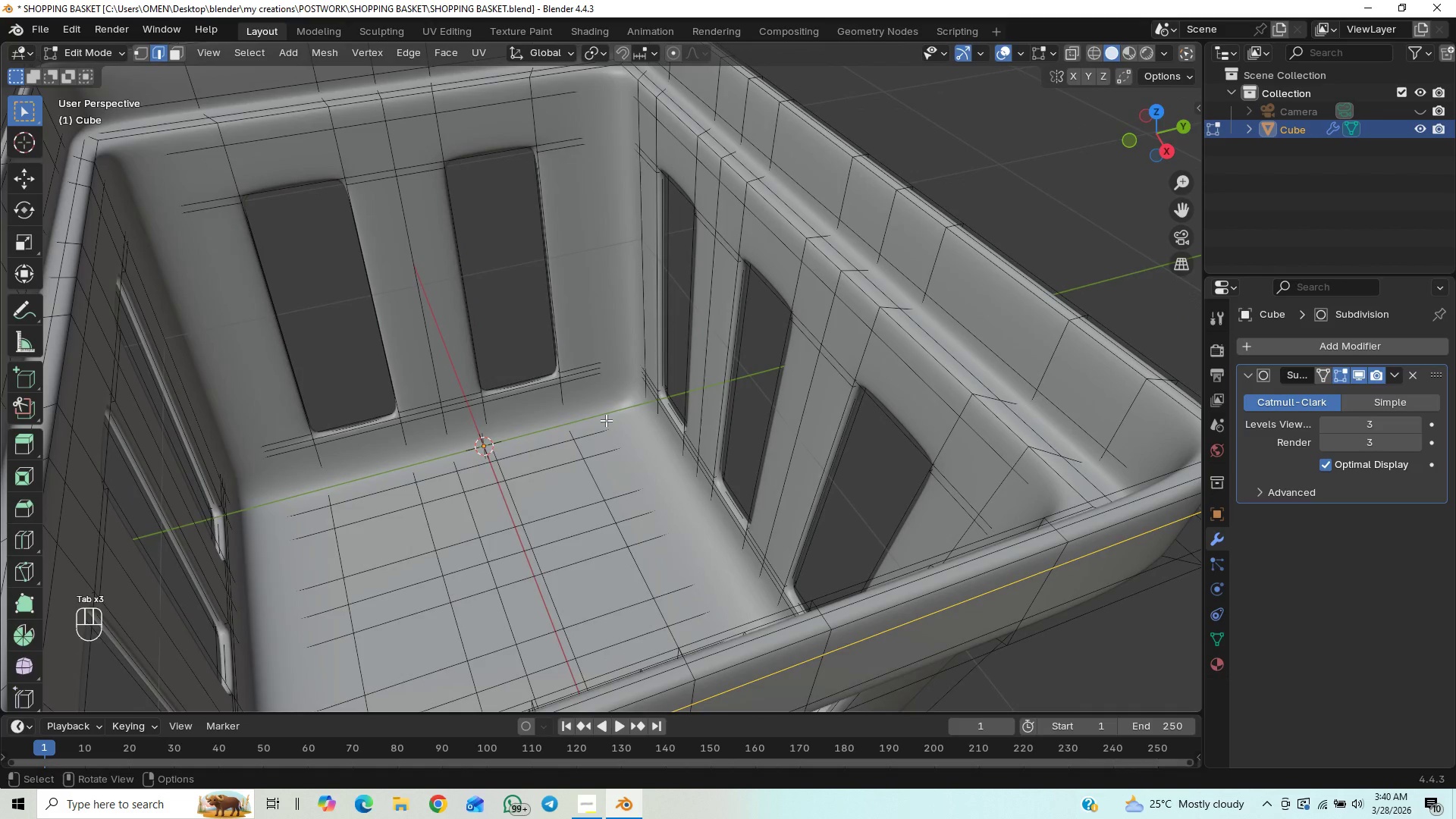 
key(Tab)
 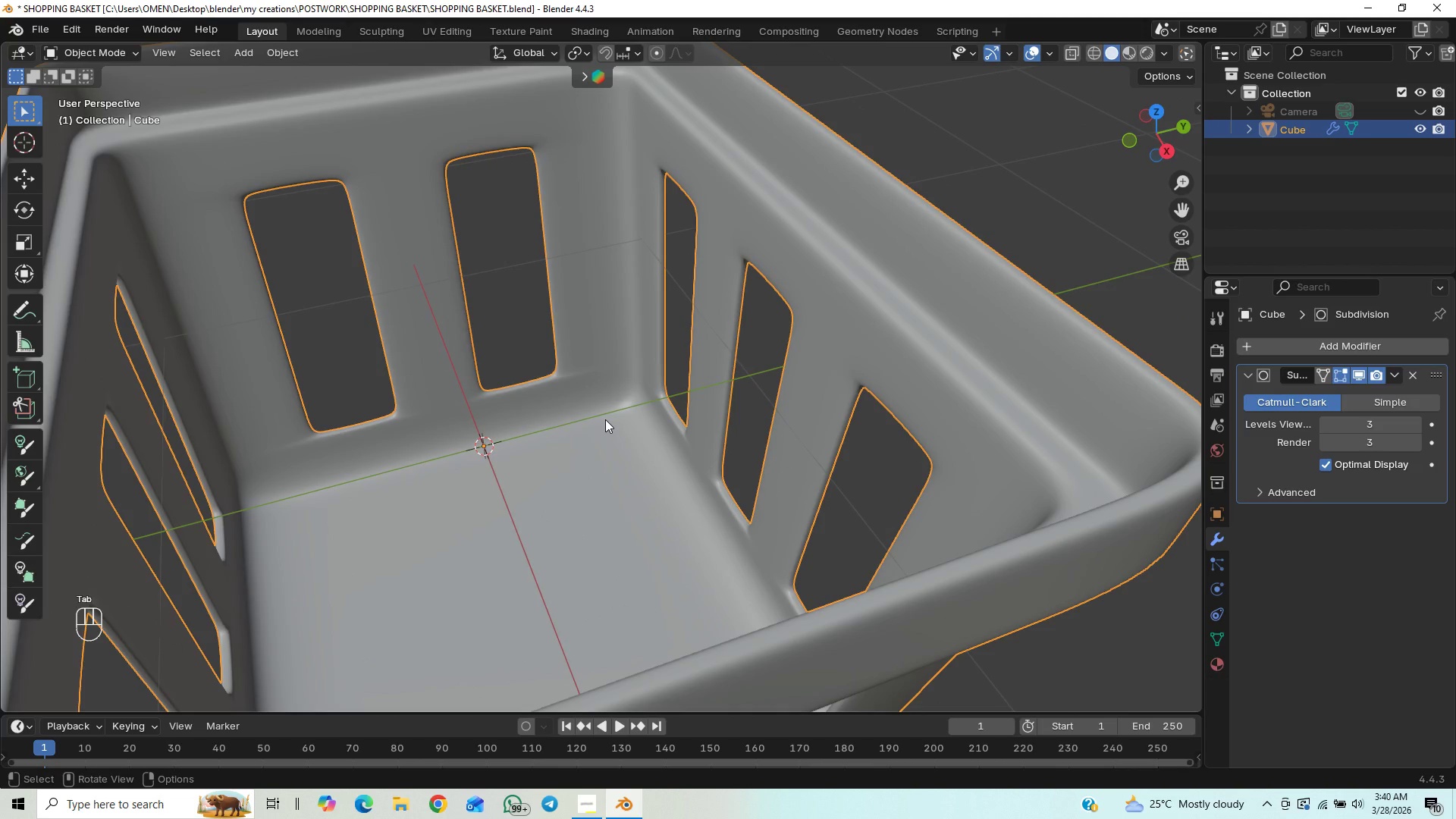 
key(Tab)
 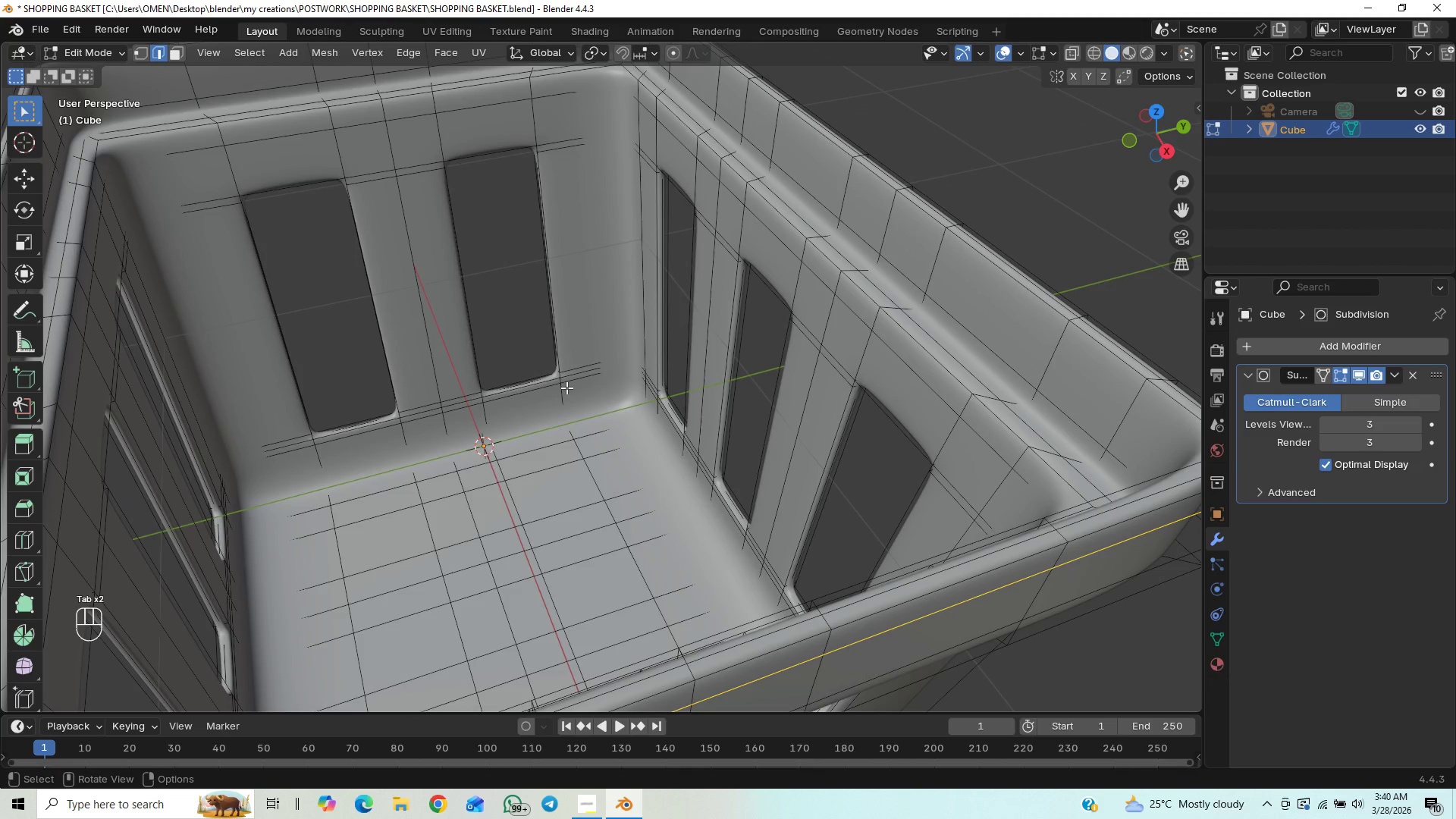 
left_click([566, 386])
 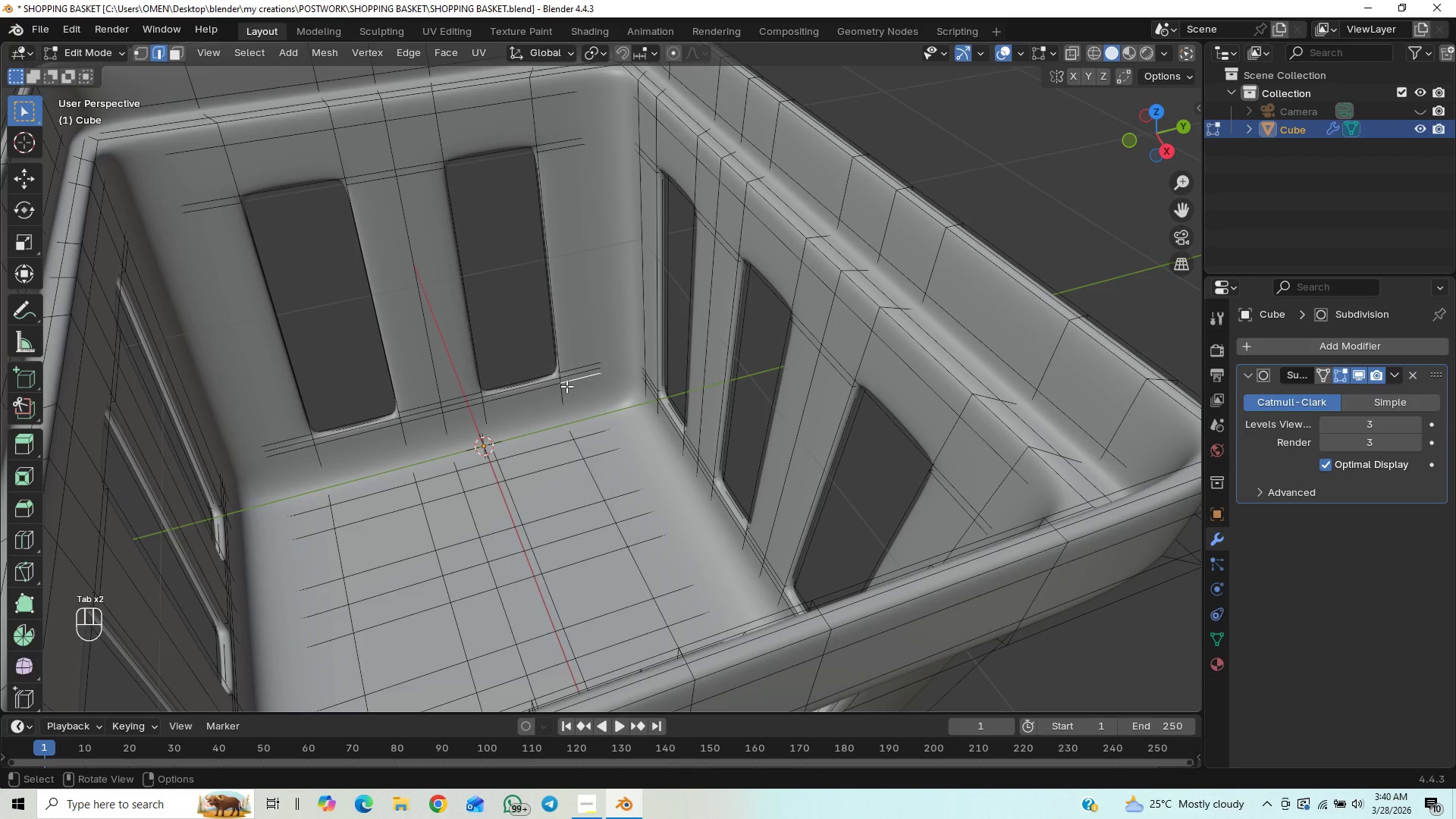 
hold_key(key=AltLeft, duration=0.7)
left_click([566, 385])
 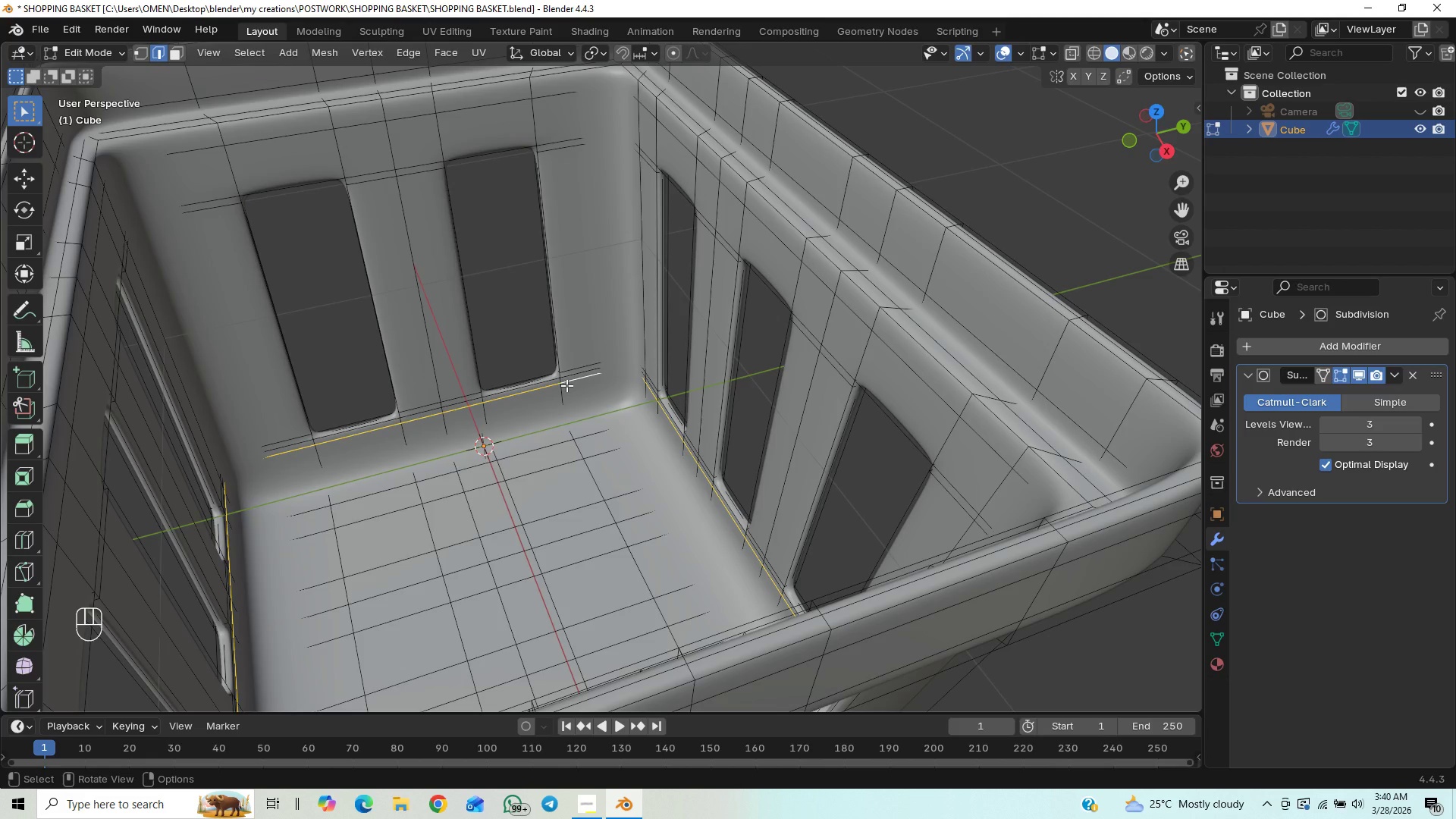 
key(Control+X)
 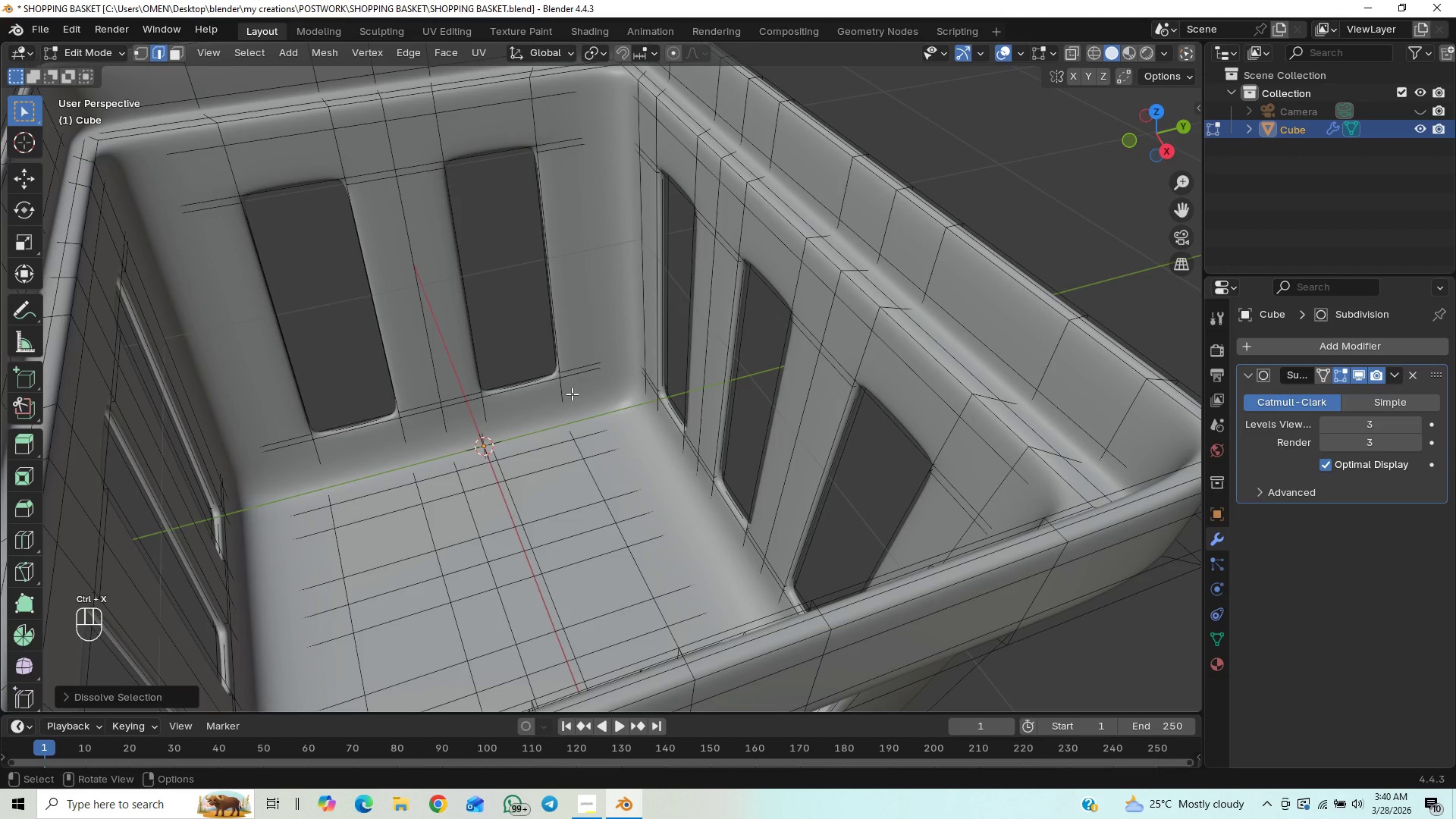 
key(Tab)
 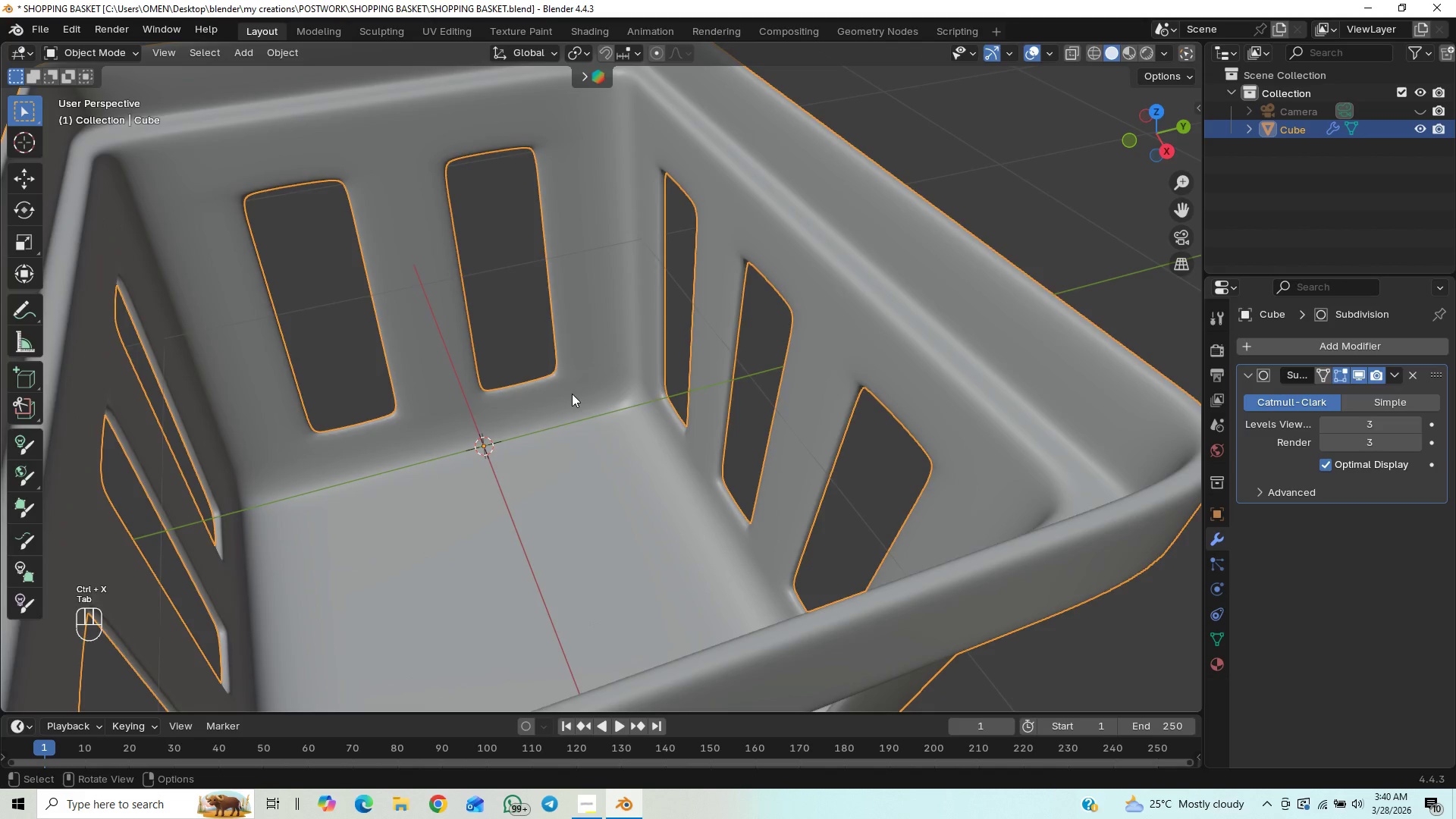 
key(Tab)
 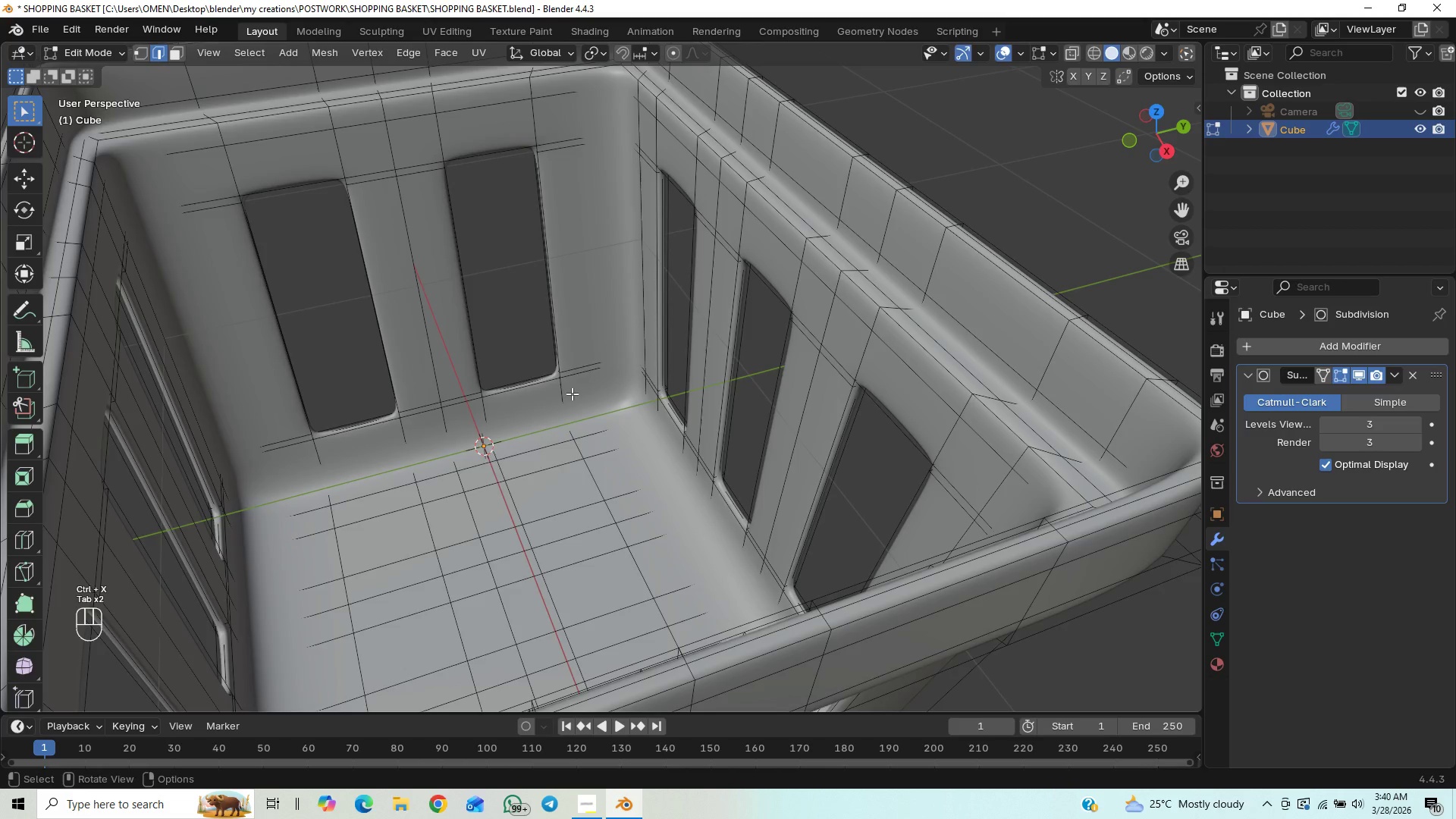 
key(Tab)
 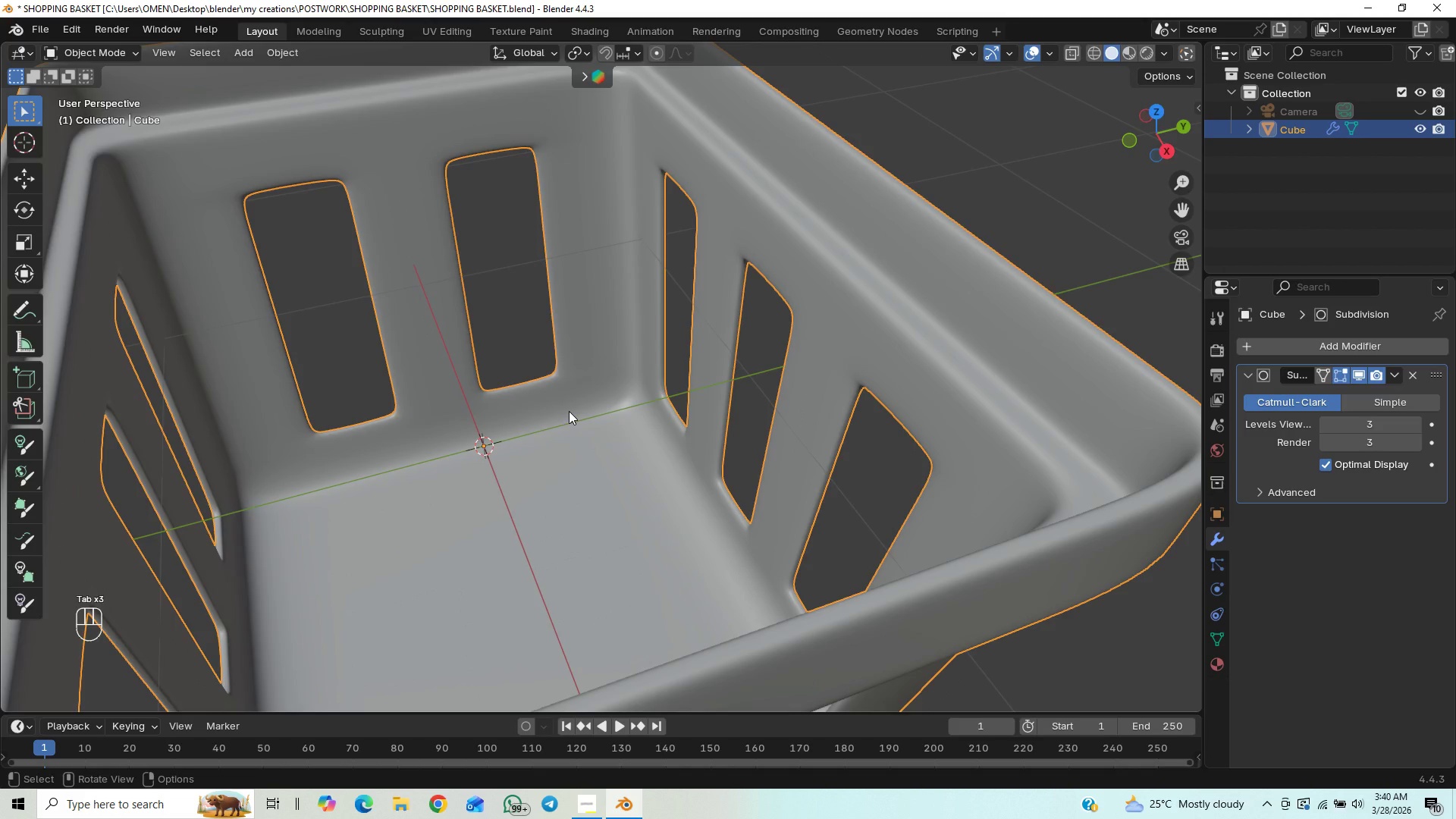 
key(Tab)
 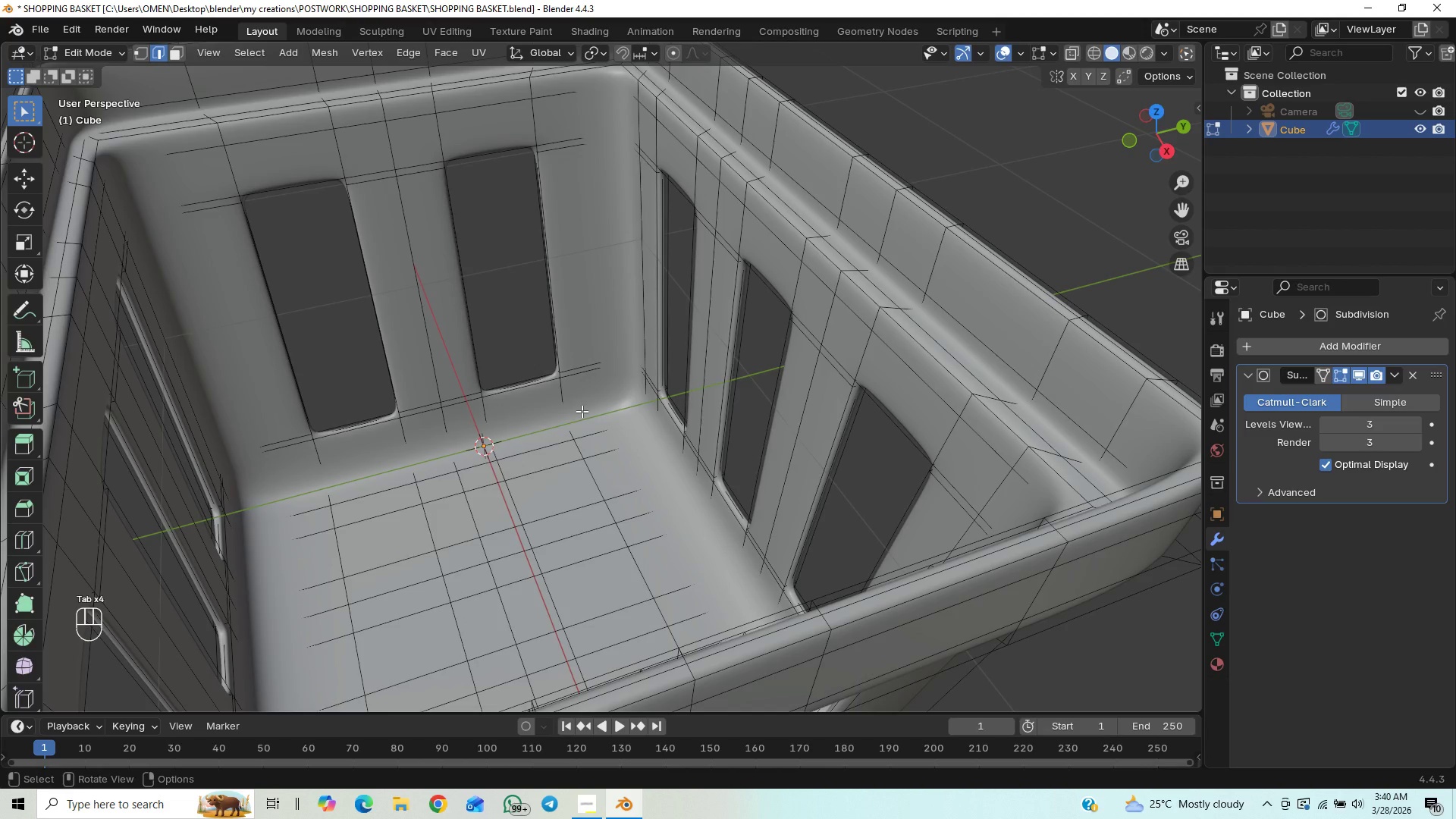 
left_click([576, 378])
 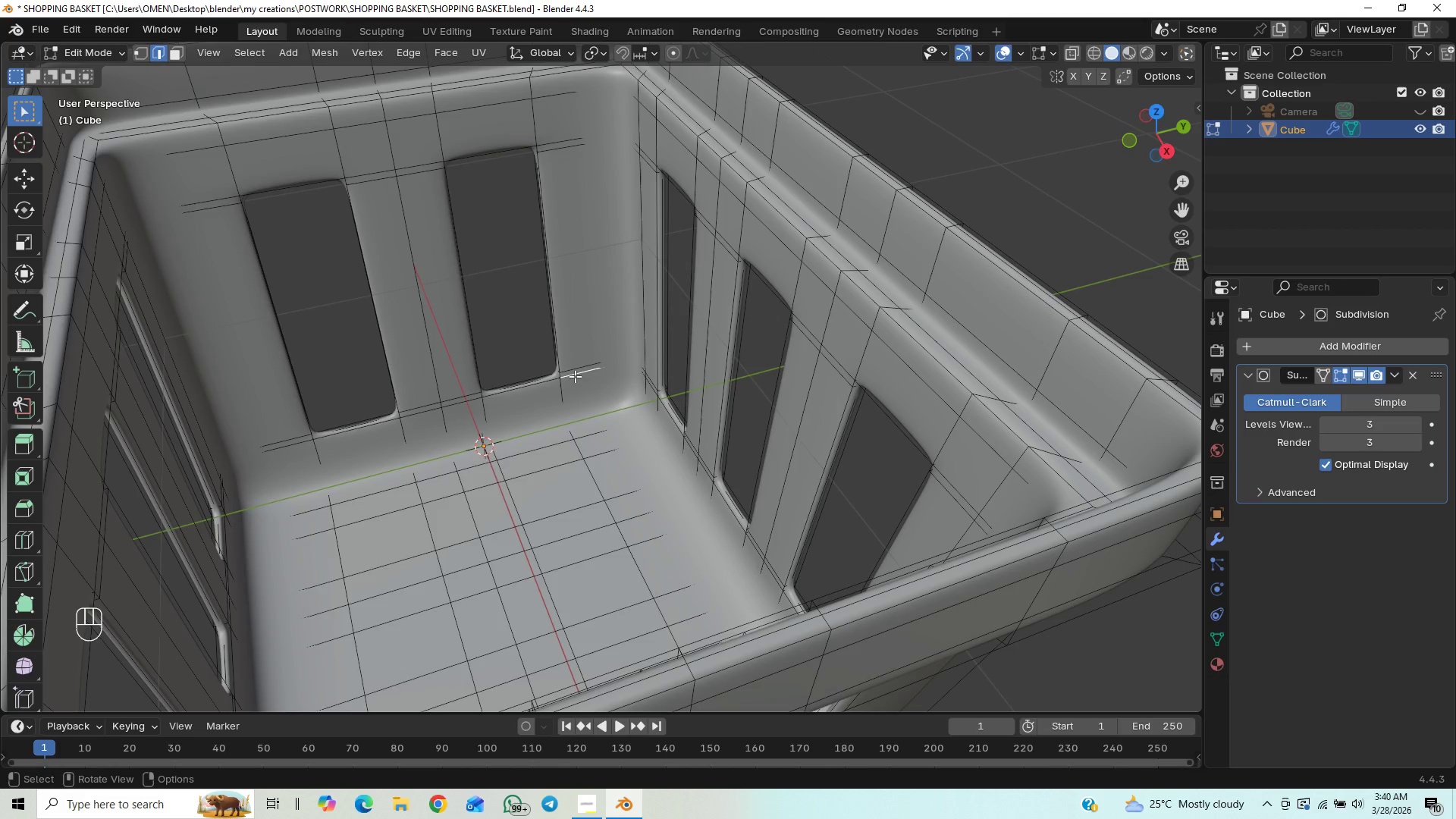 
hold_key(key=AltLeft, duration=0.77)
left_click([575, 375])
 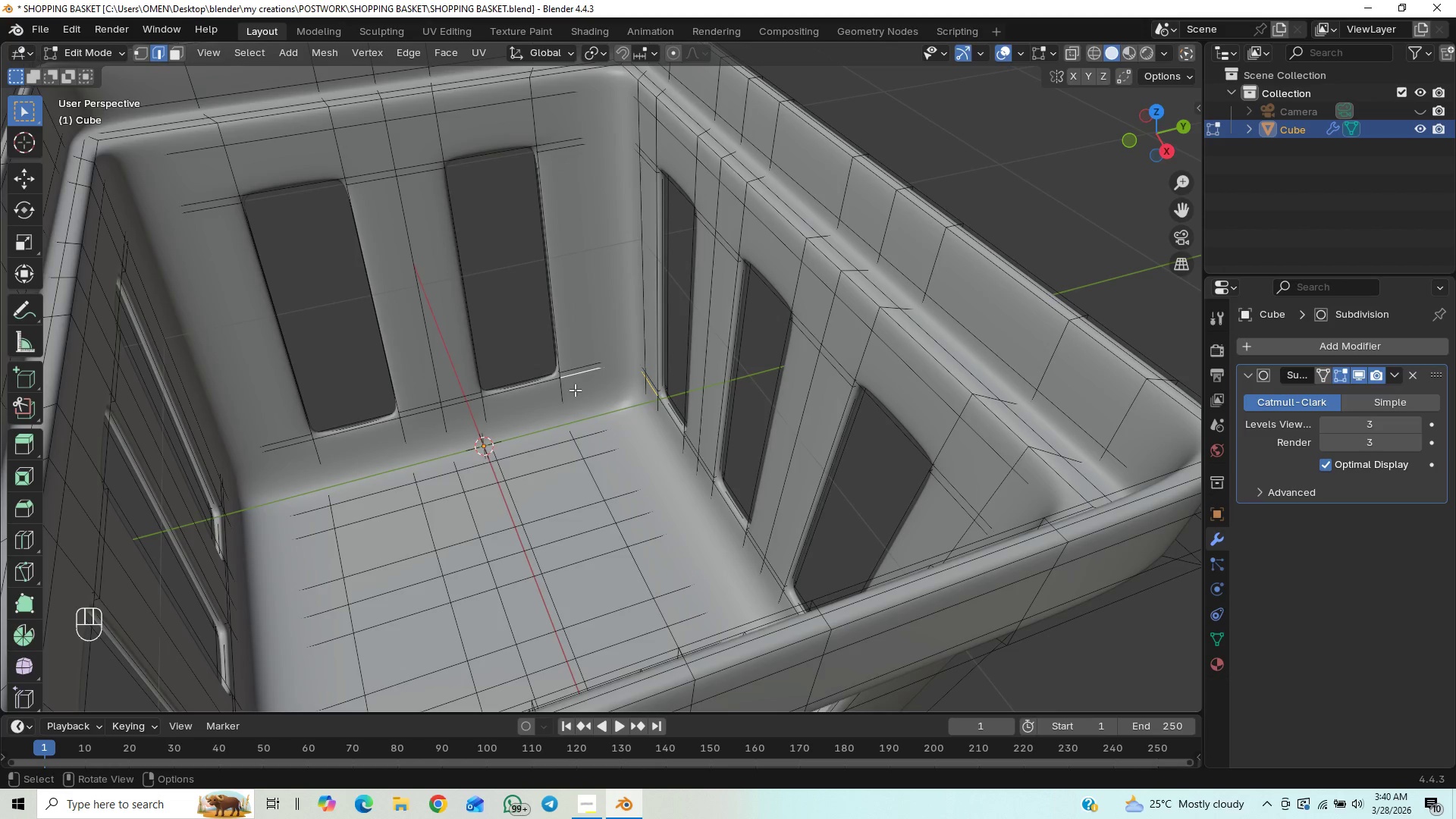 
key(Control+S)
 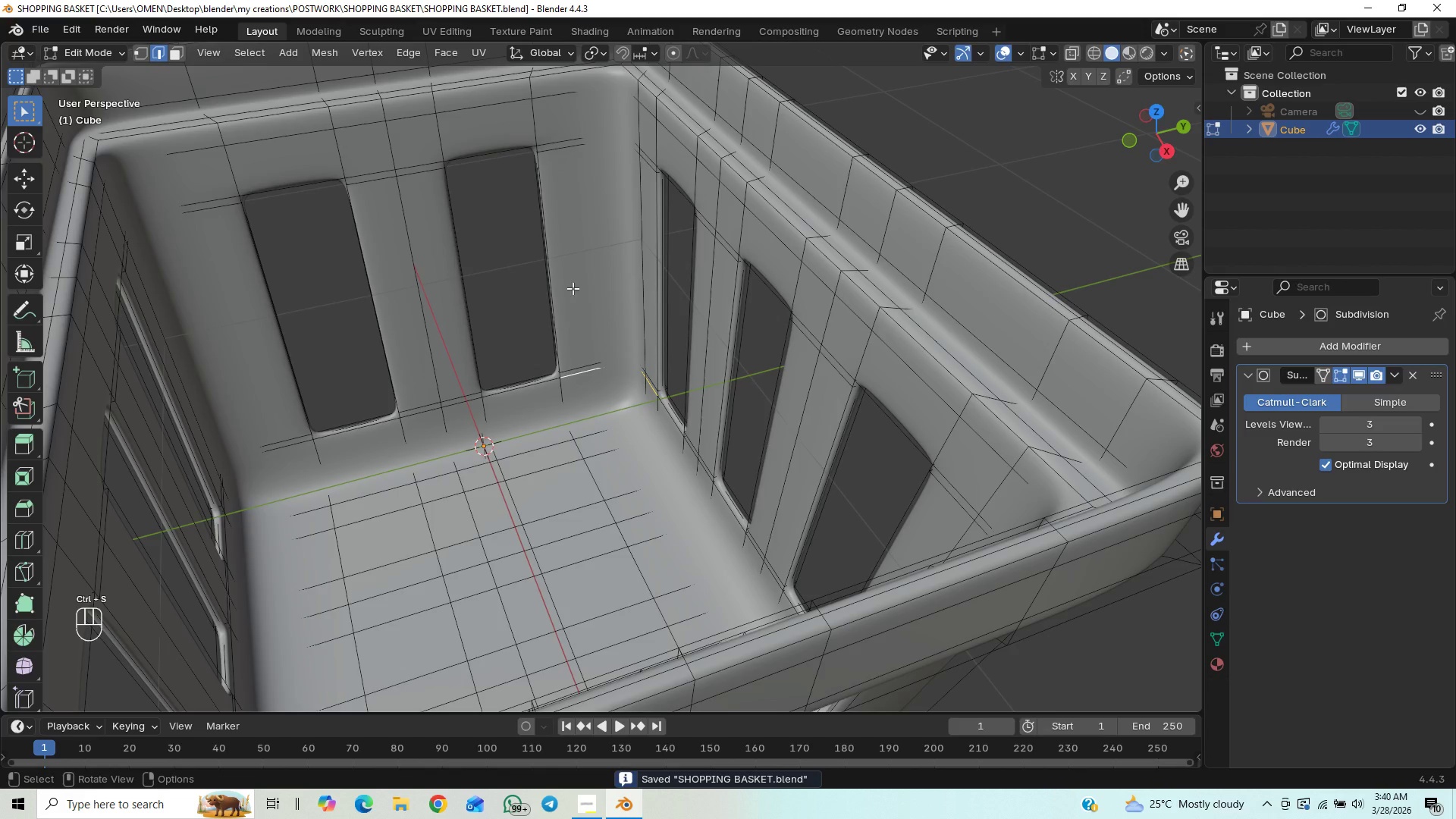 
left_click([581, 290])
 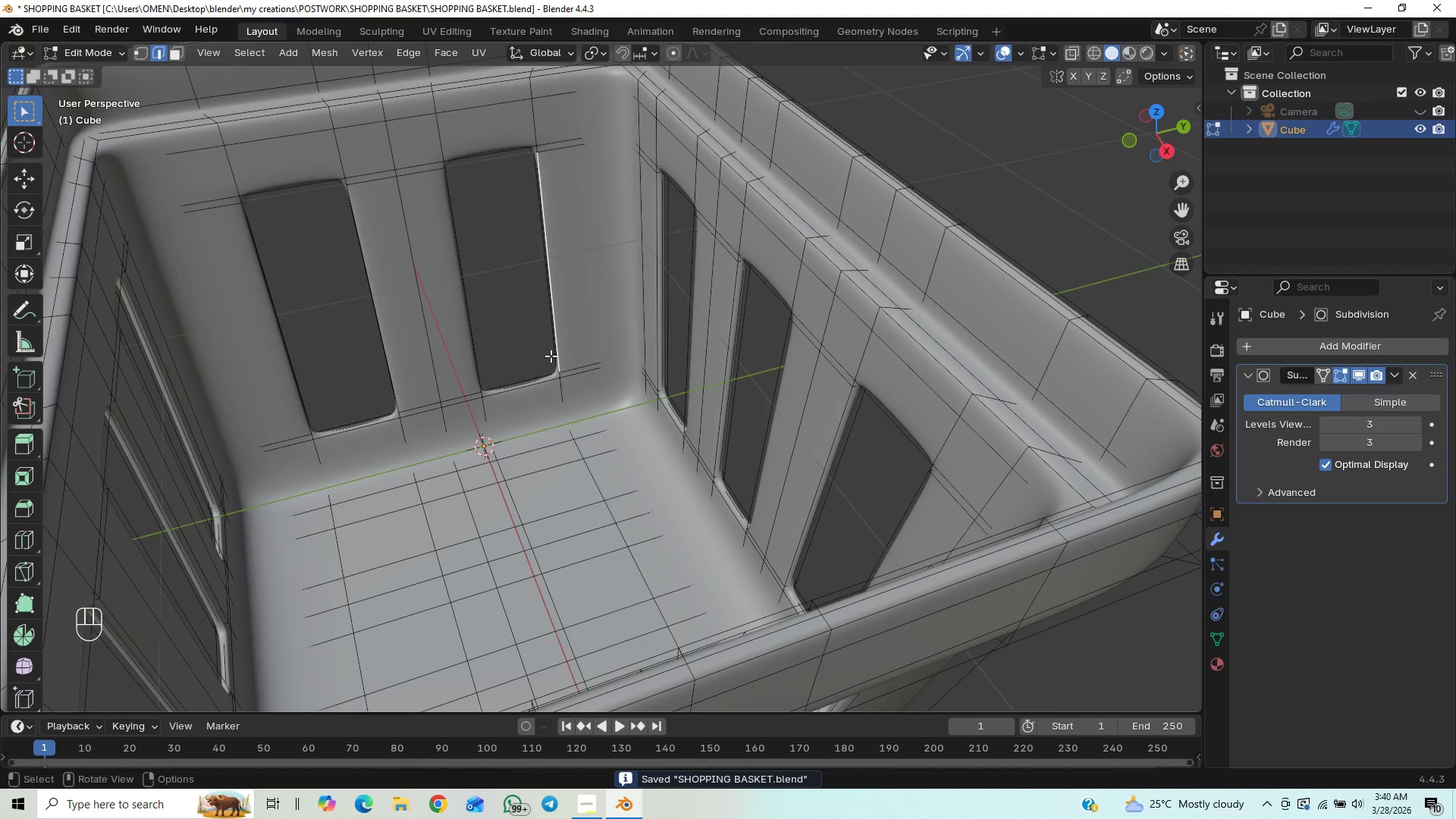 
key(Control+R)
 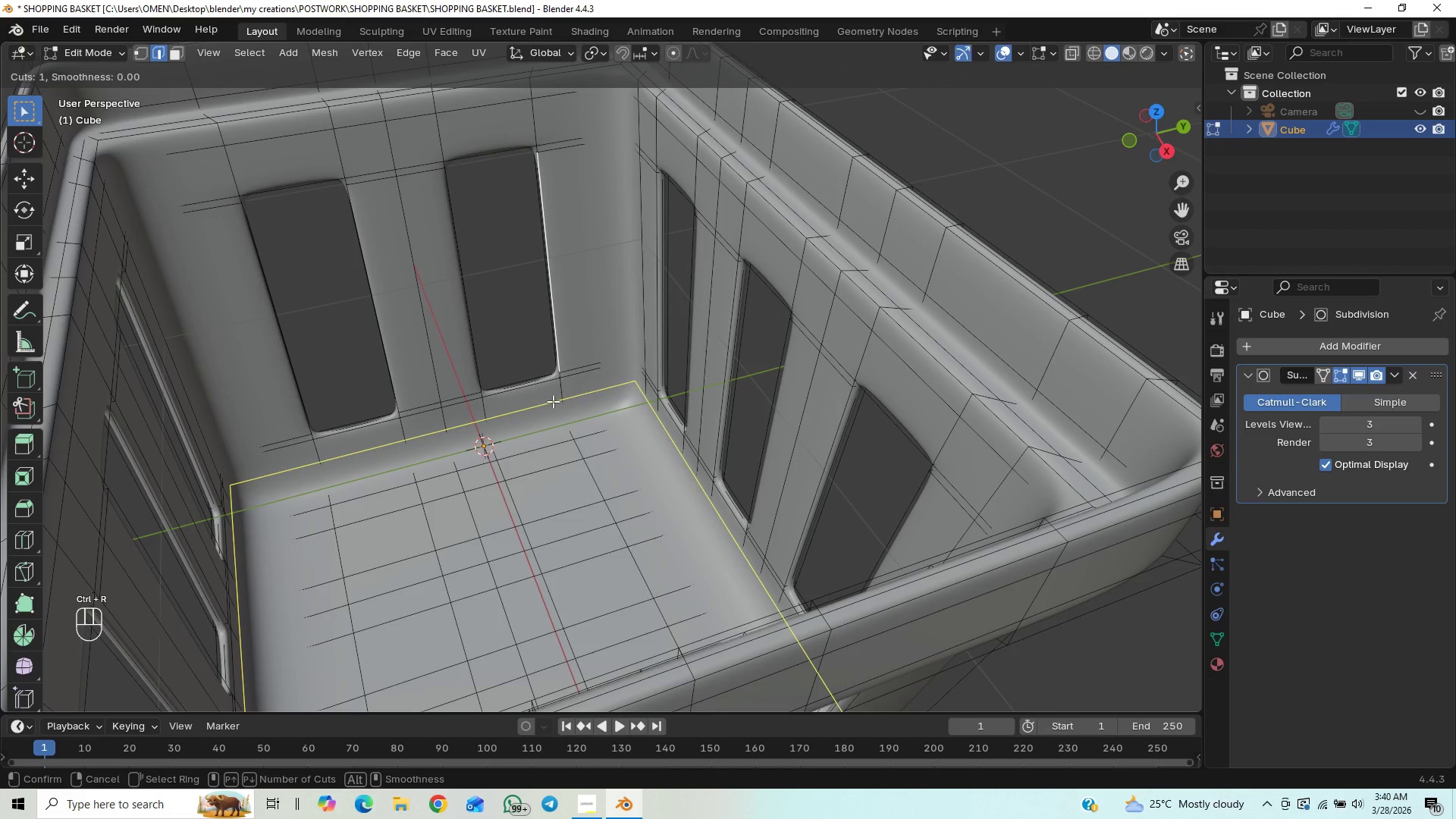 
left_click([552, 400])
 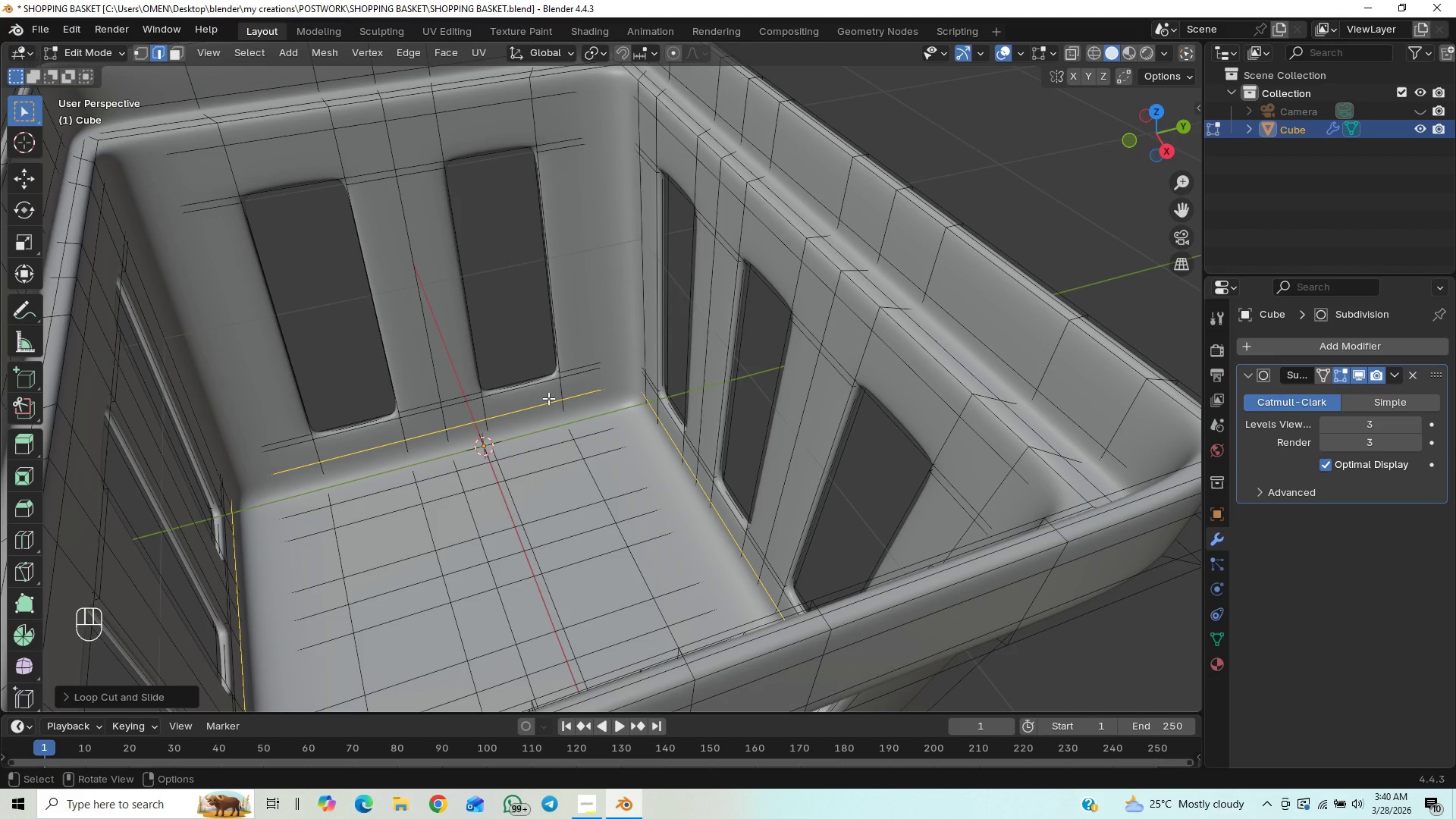 
key(Tab)
 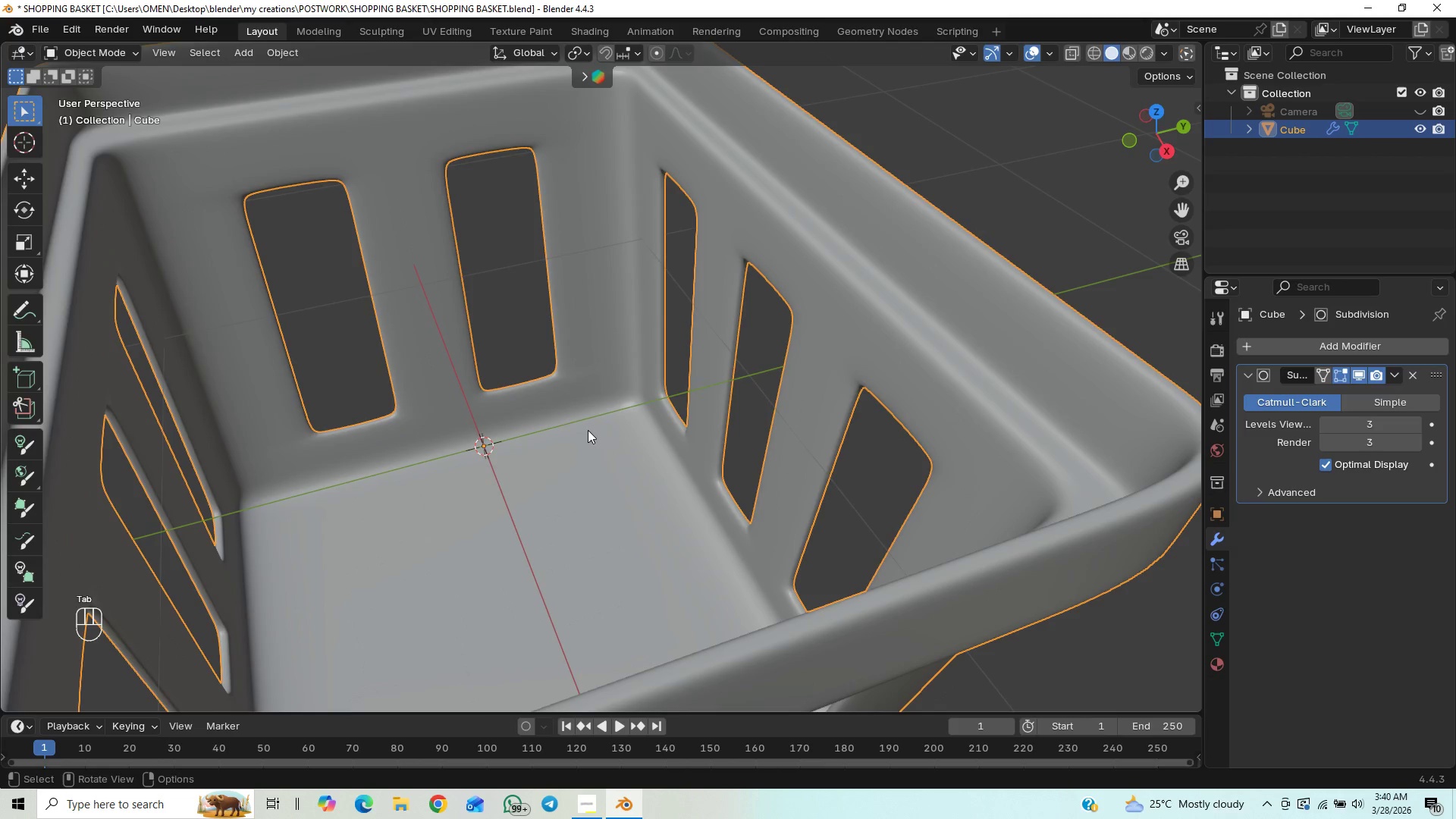 
key(Control+S)
 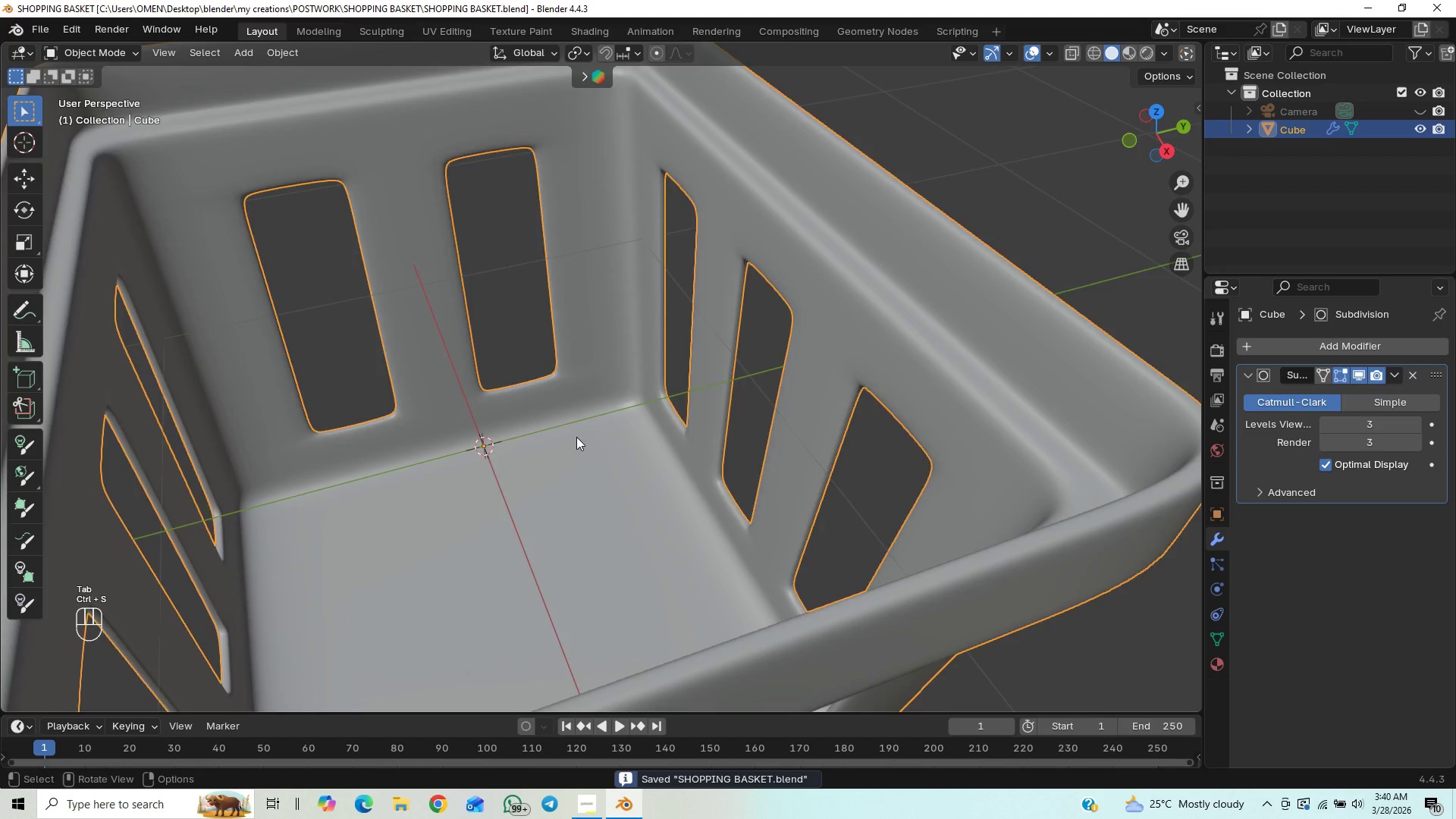 
scroll: coordinate [576, 437], scroll_direction: down, amount: 9.0
 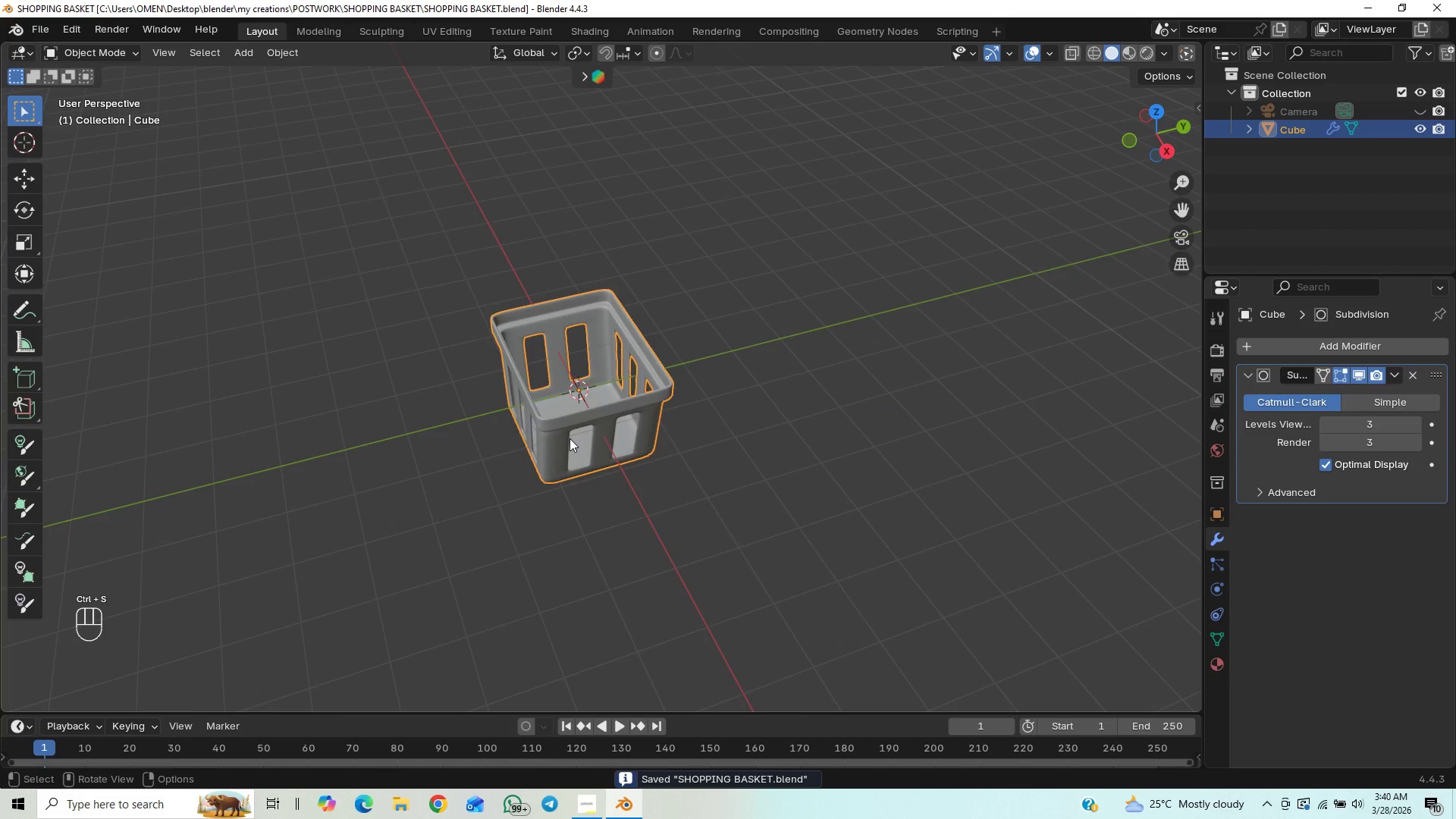 
scroll: coordinate [567, 441], scroll_direction: up, amount: 8.0
 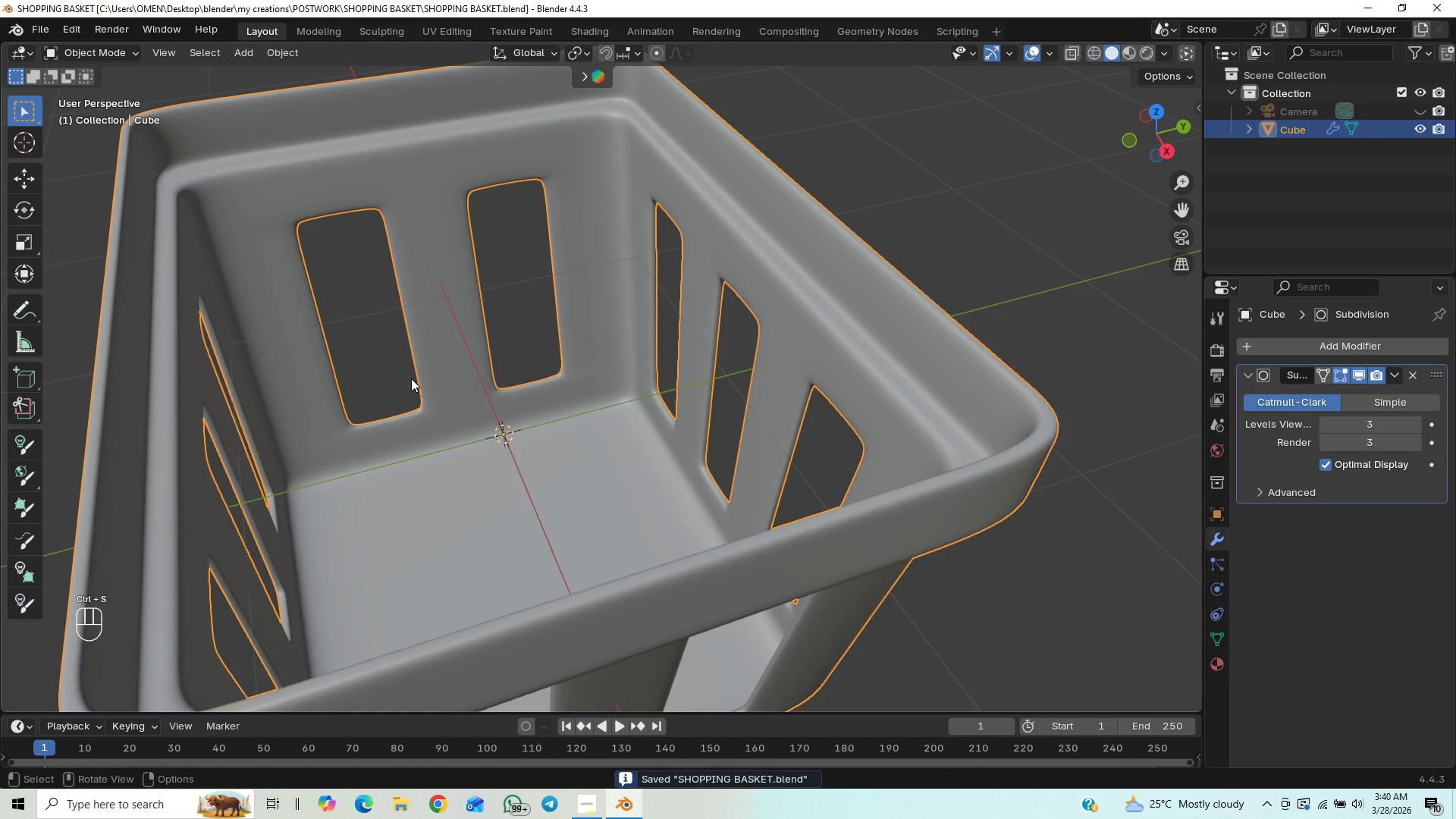 
scroll: coordinate [425, 382], scroll_direction: down, amount: 2.0
 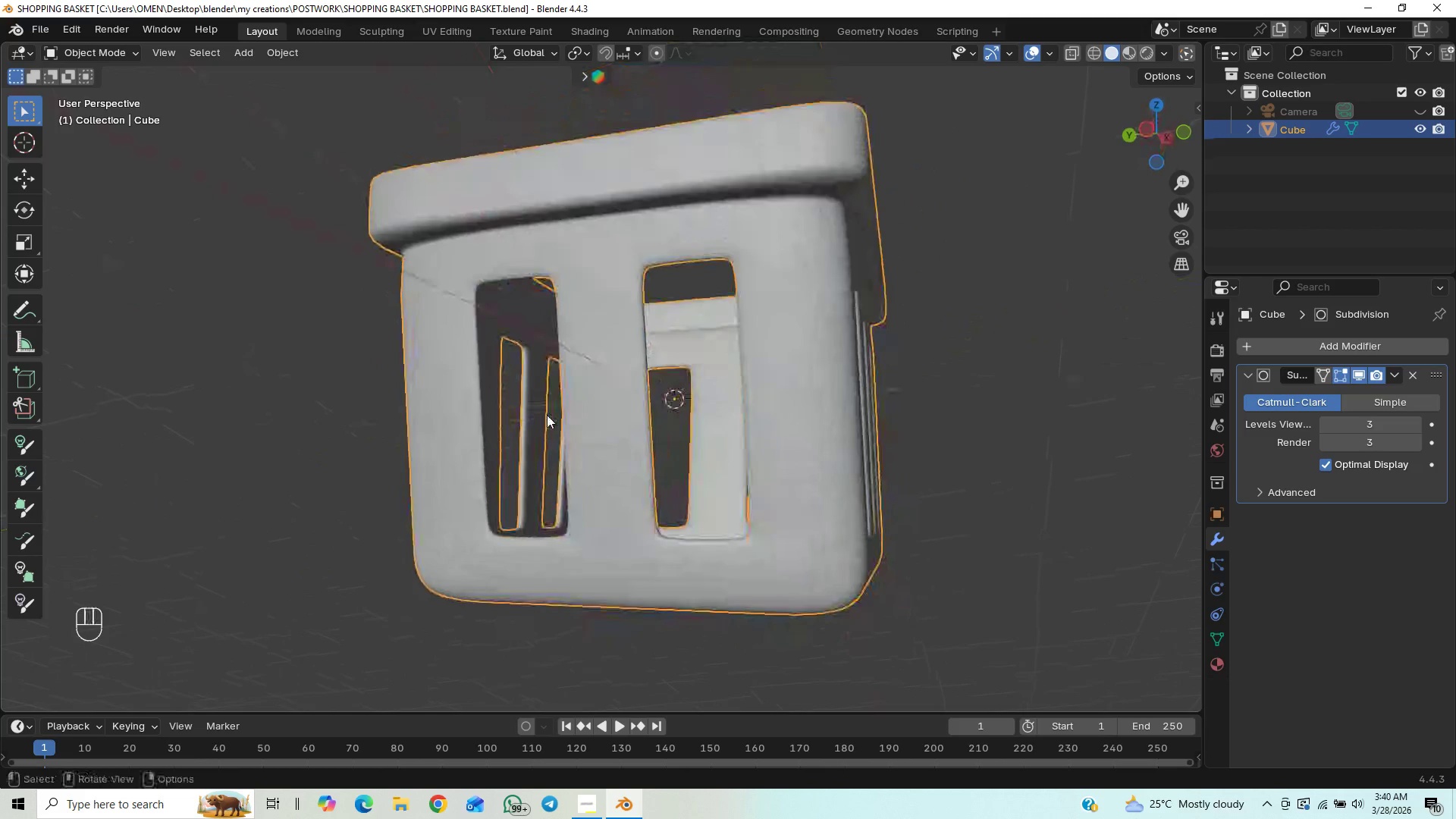 
wait(7.41)
 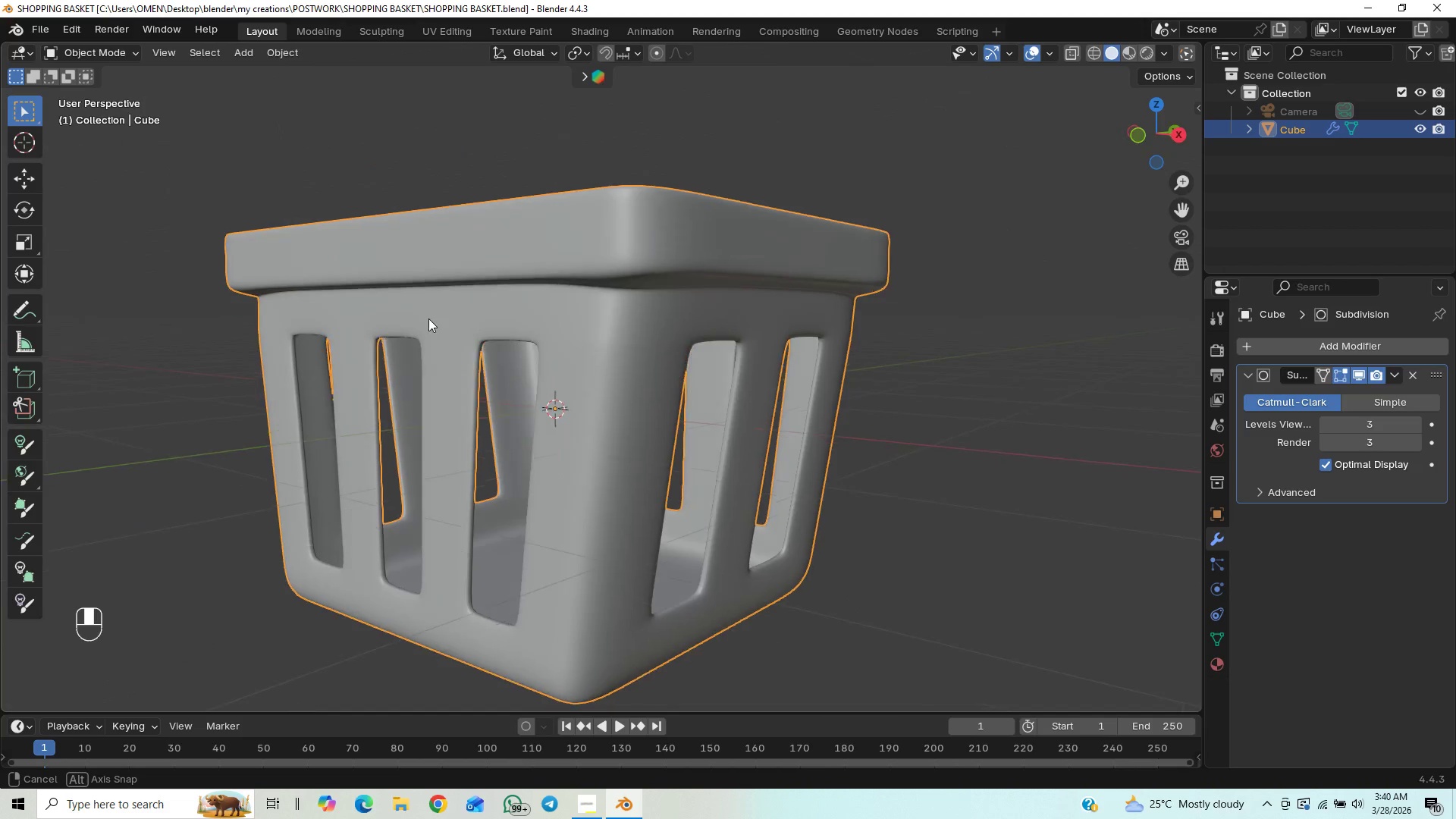 
scroll: coordinate [663, 392], scroll_direction: up, amount: 4.0
 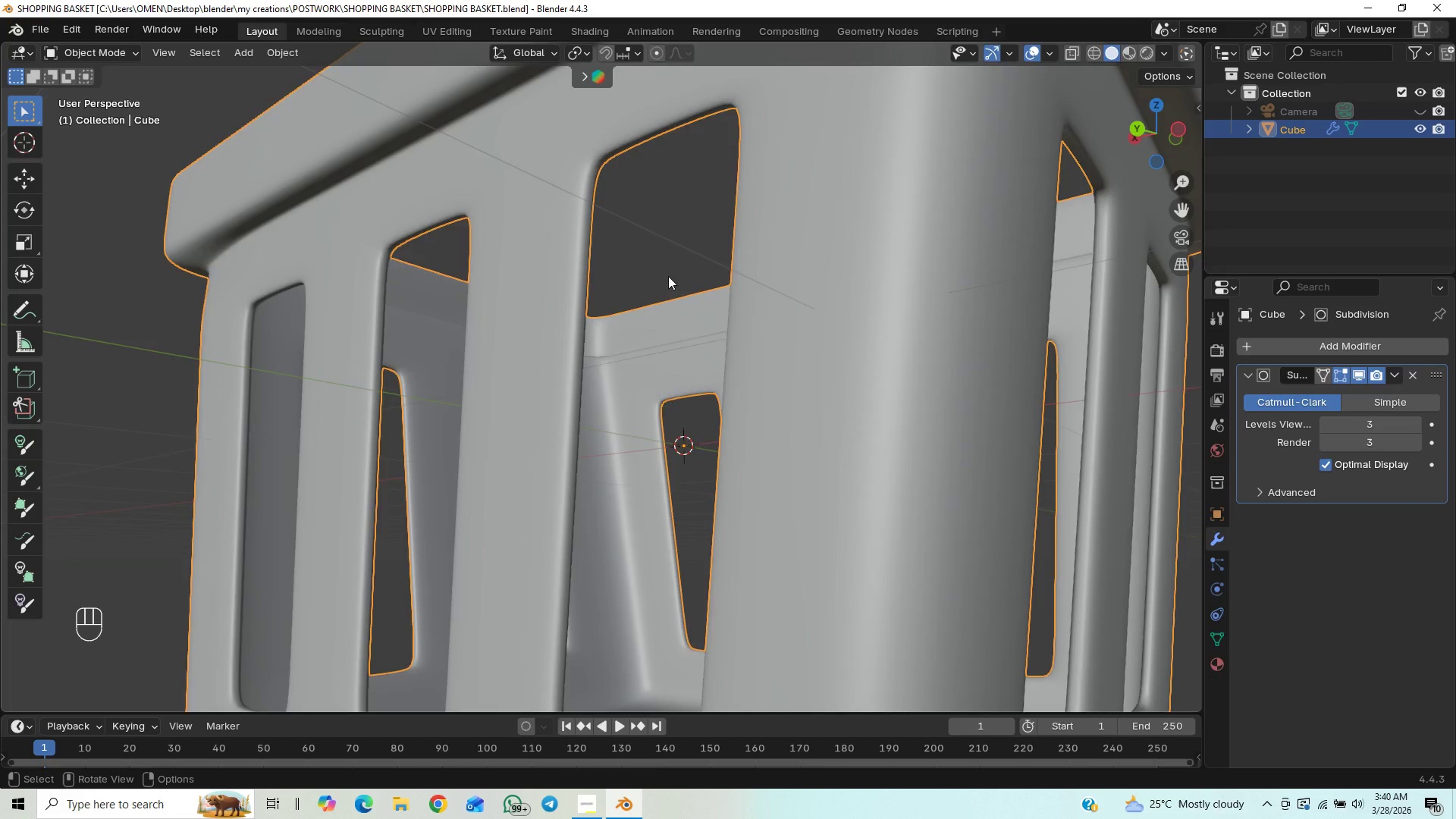 
scroll: coordinate [666, 297], scroll_direction: down, amount: 3.0
 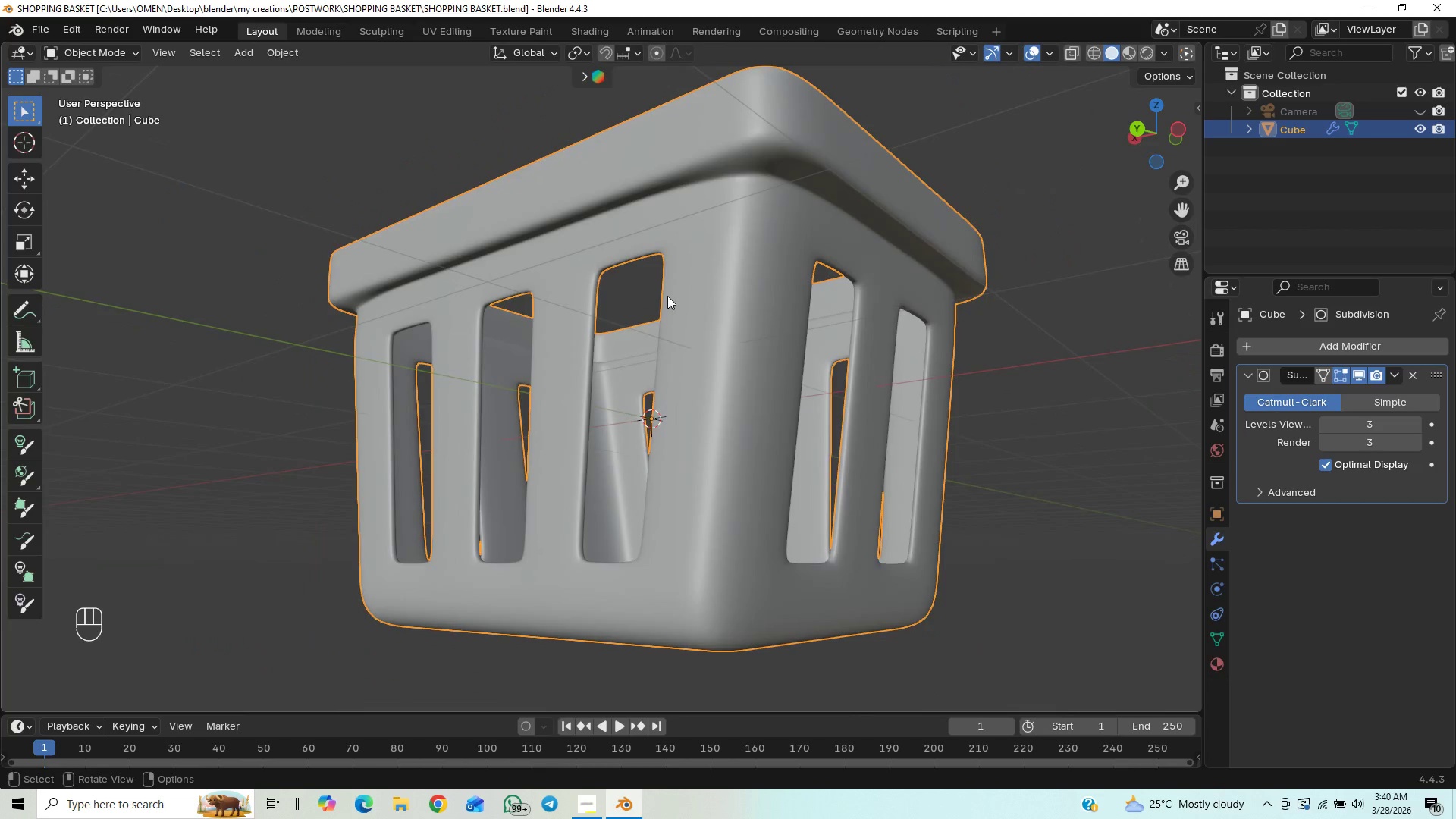 
key(Tab)
 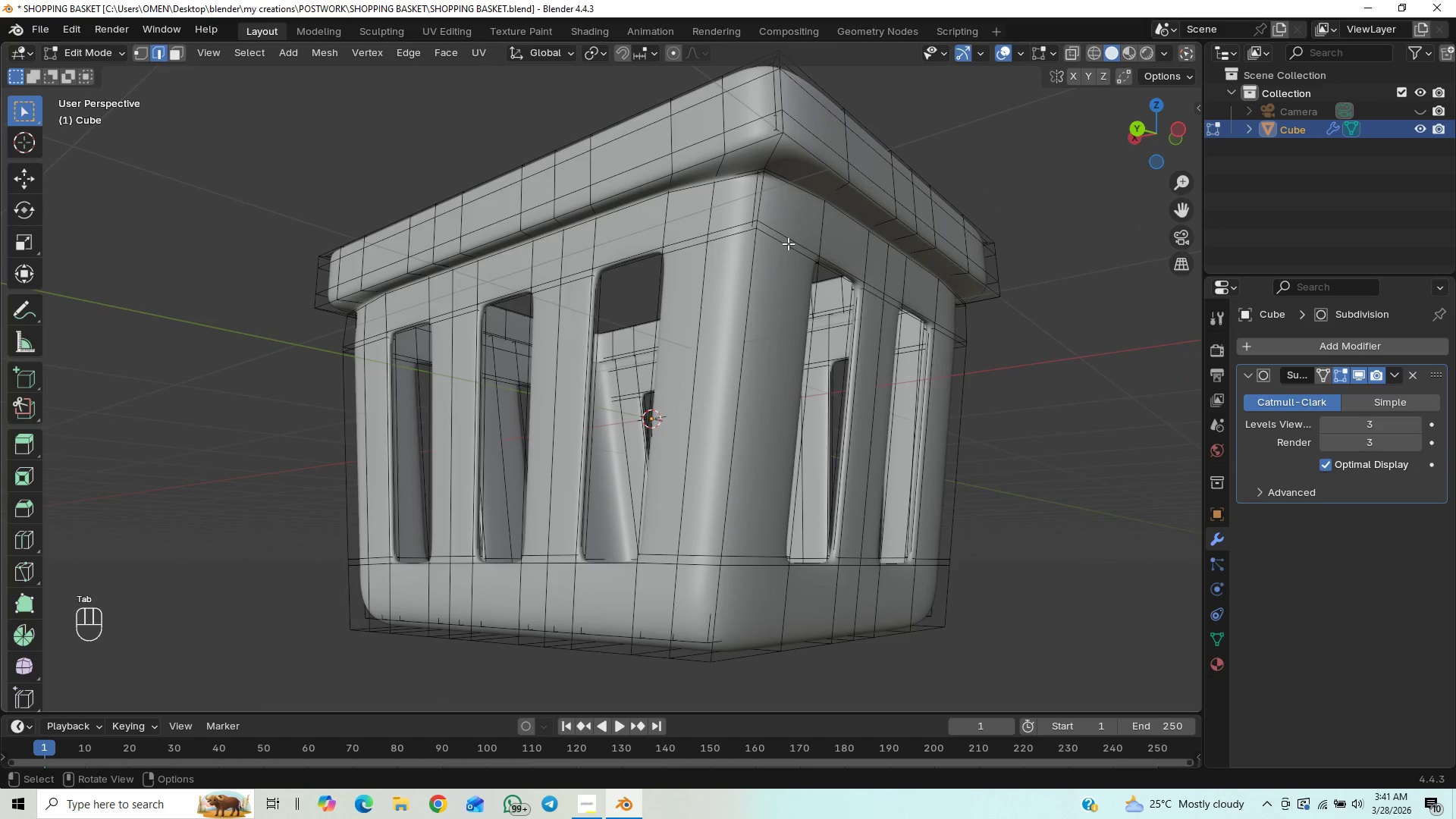 
key(Control+R)
 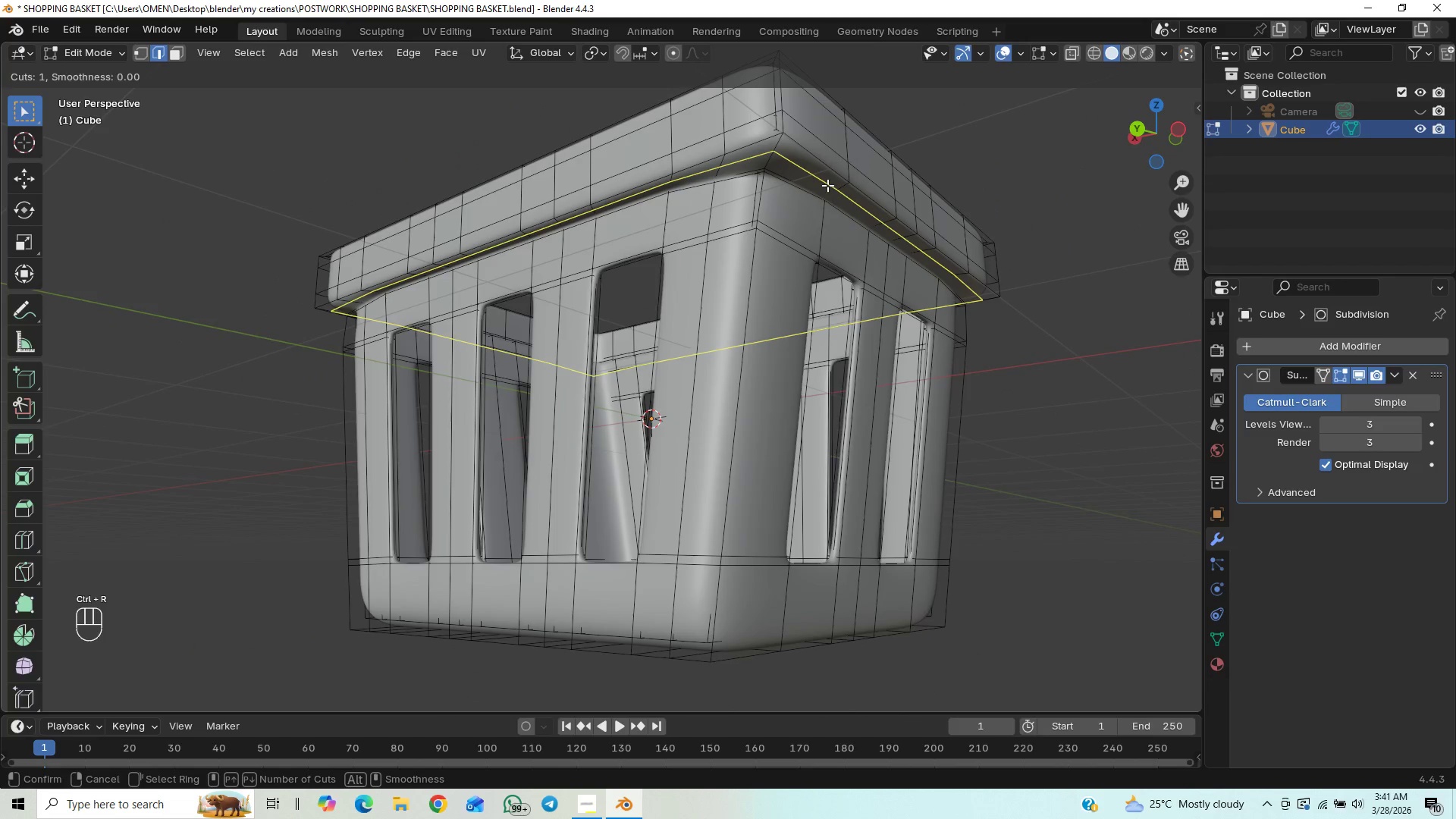 
left_click([826, 183])
 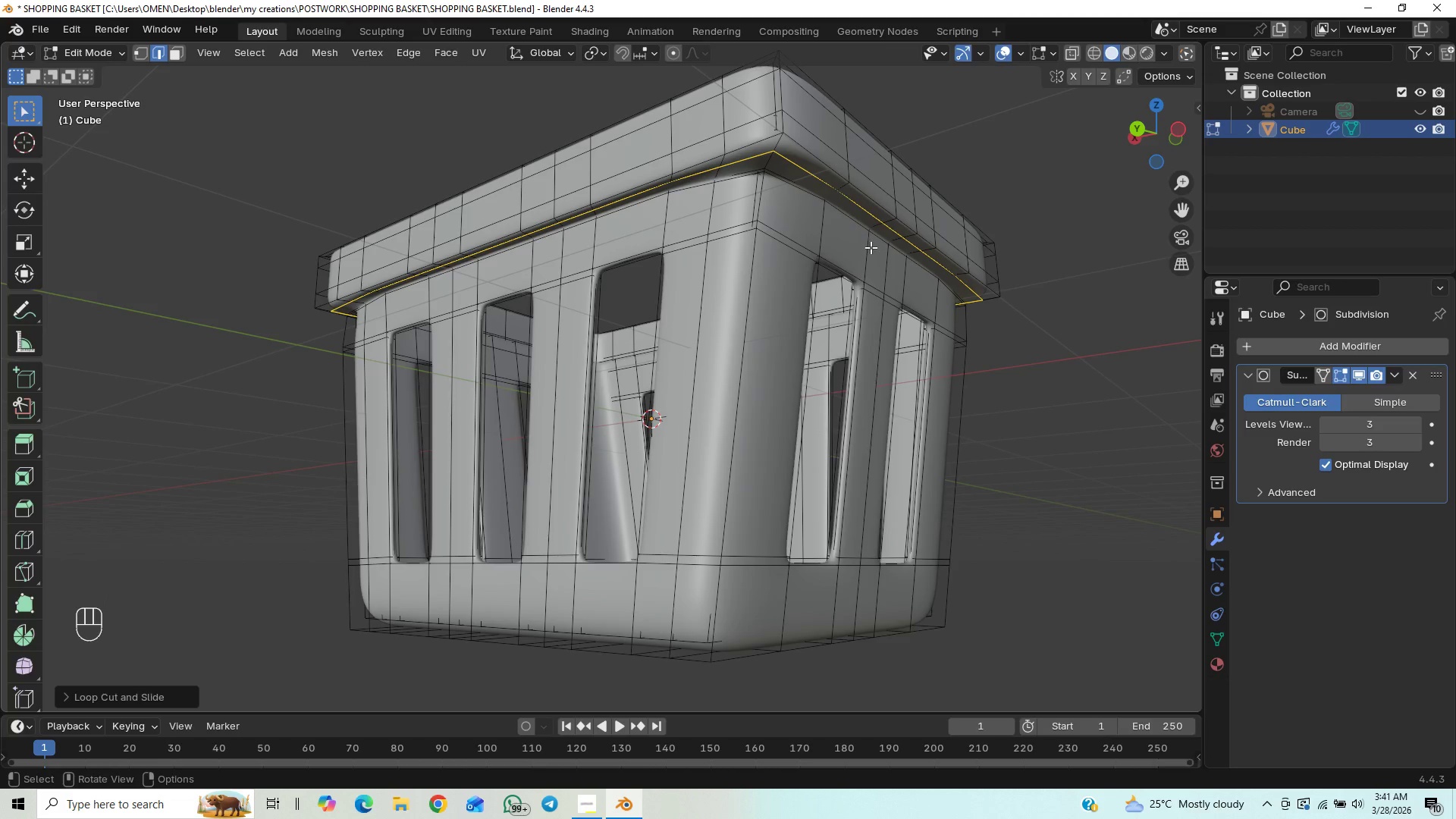 
key(Tab)
 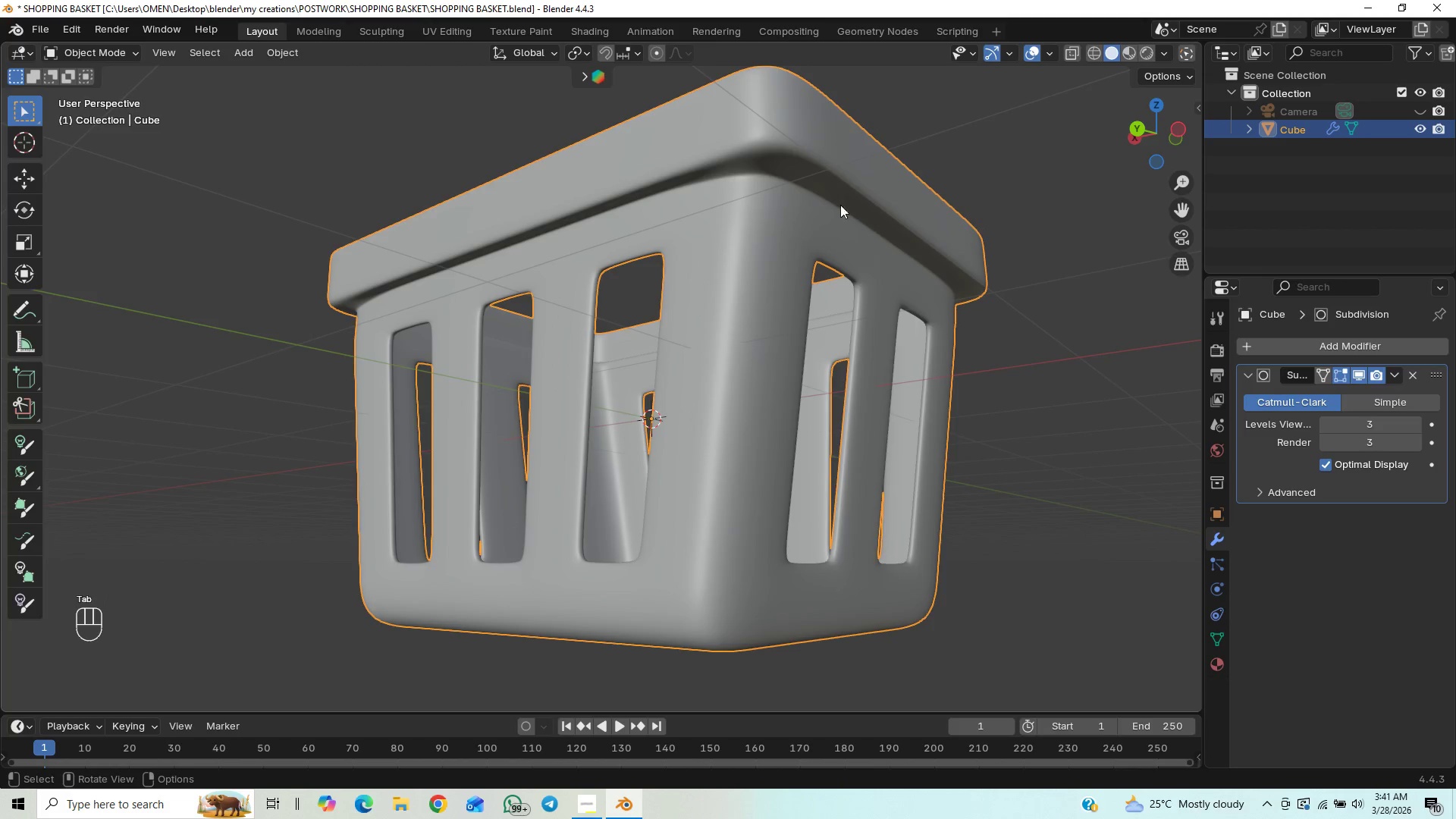 
key(Control+S)
 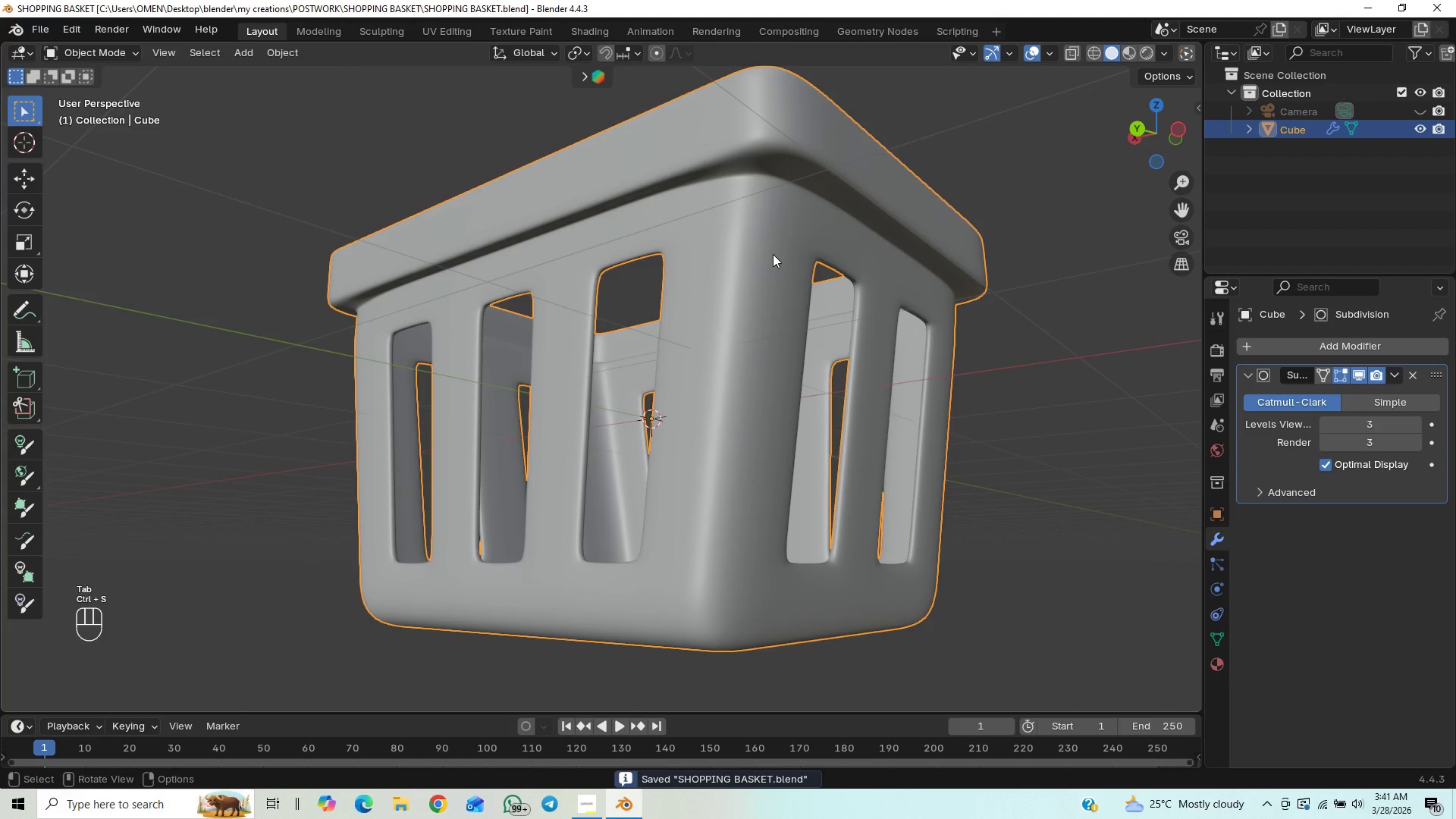 
hold_key(key=ShiftLeft, duration=0.5)
 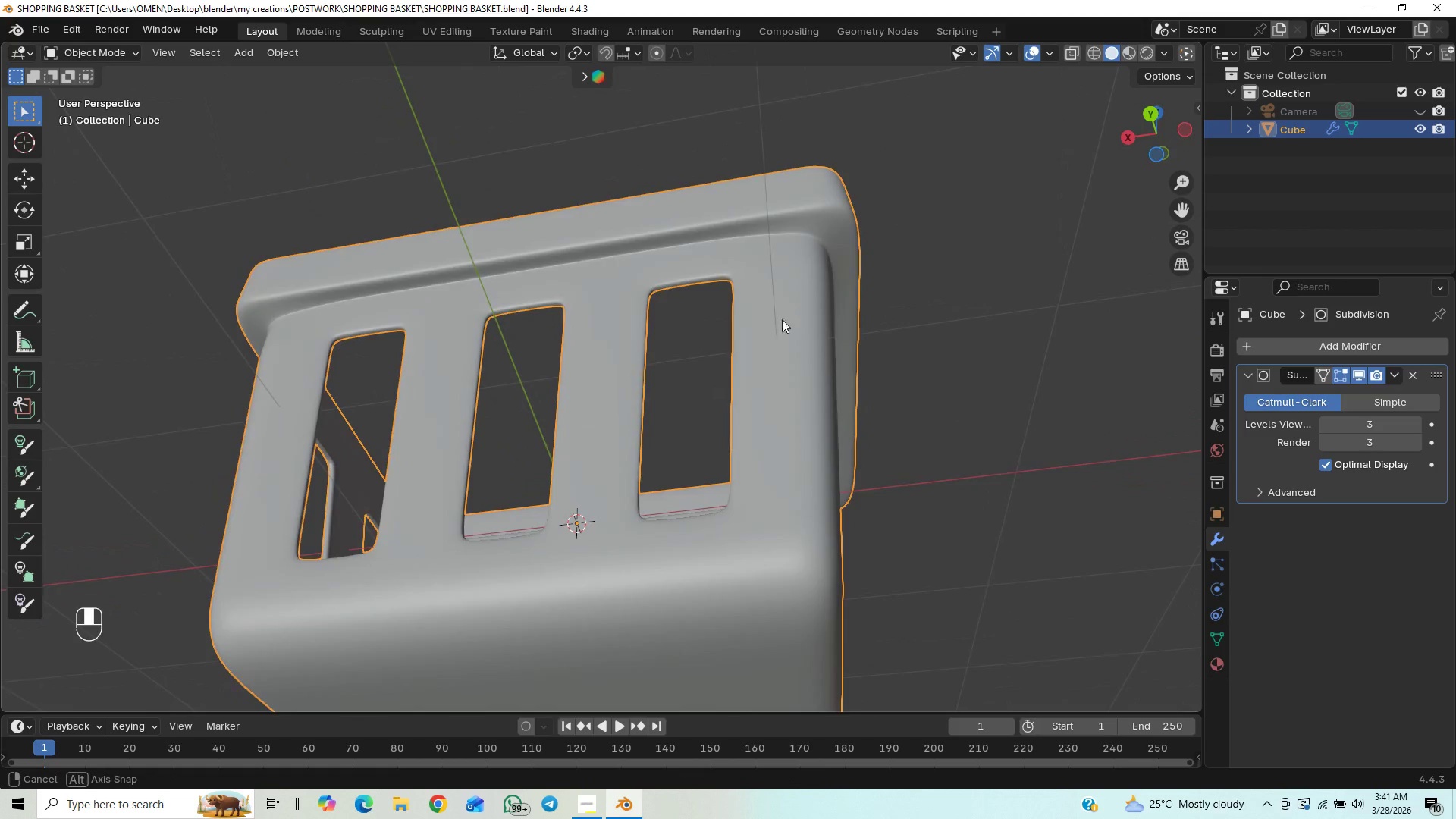 
wait(5.77)
 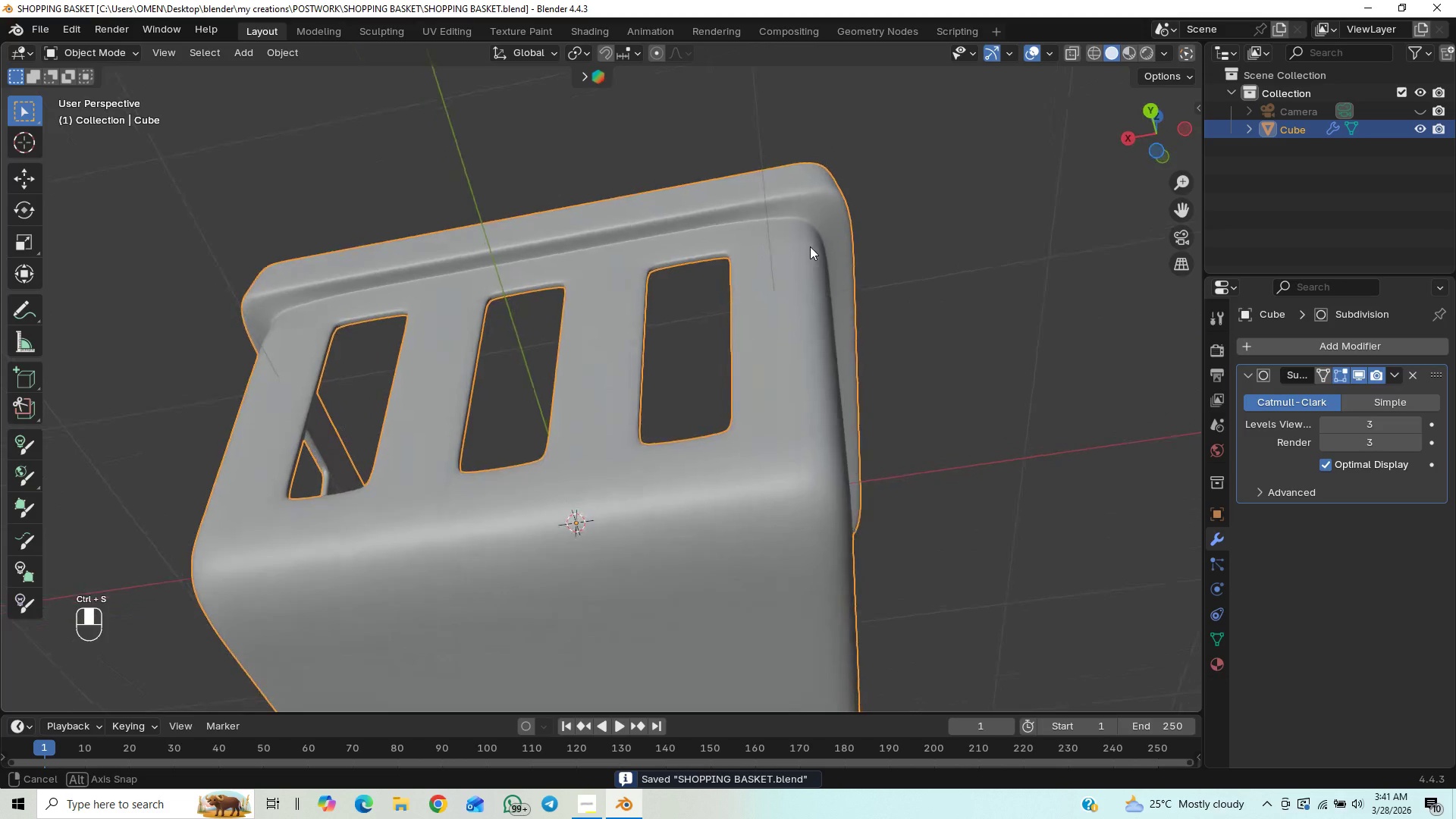 
key(Tab)
 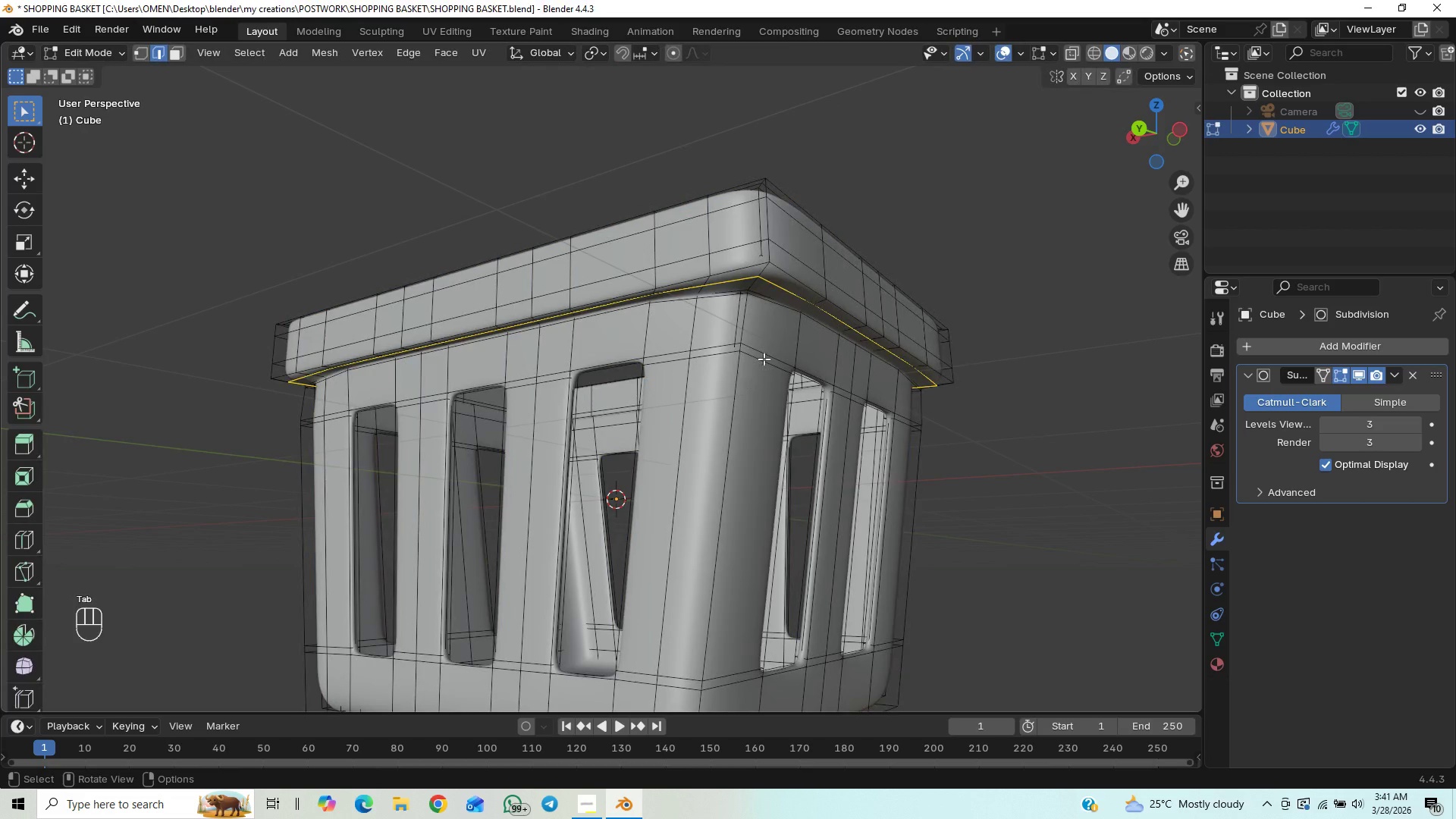 
key(Control+R)
 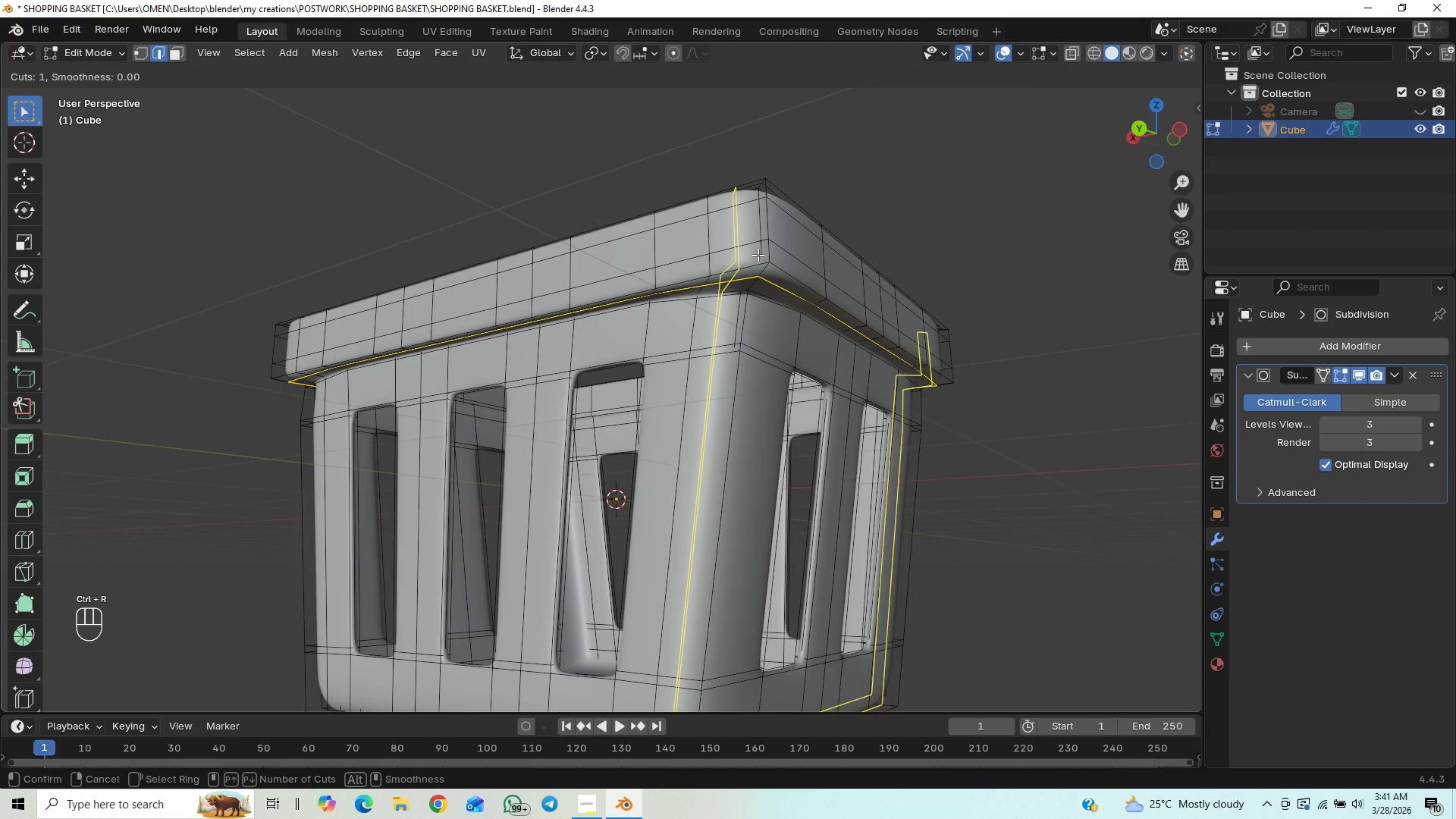 
left_click([756, 253])
 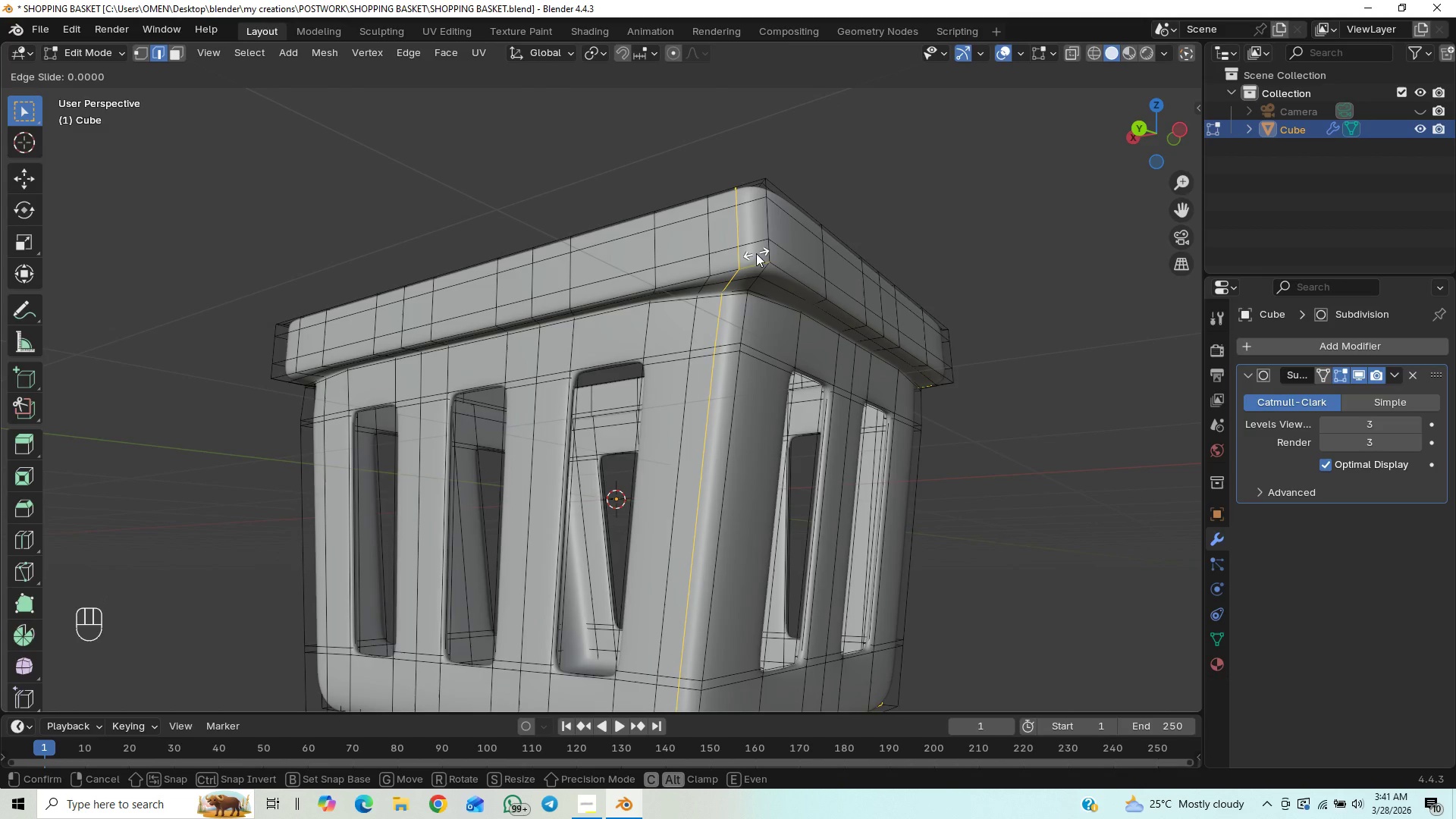 
right_click([756, 253])
 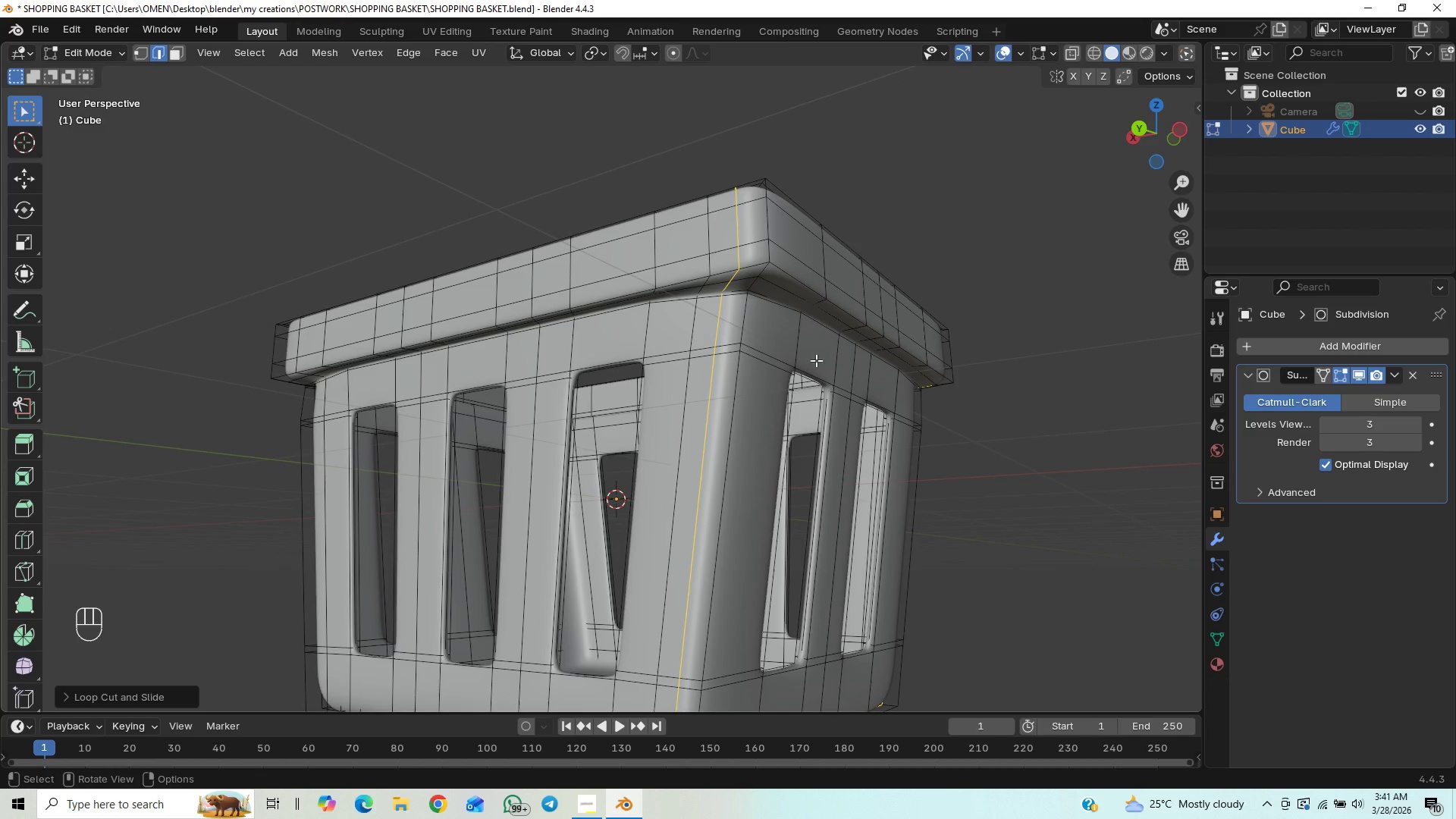 
key(Tab)
 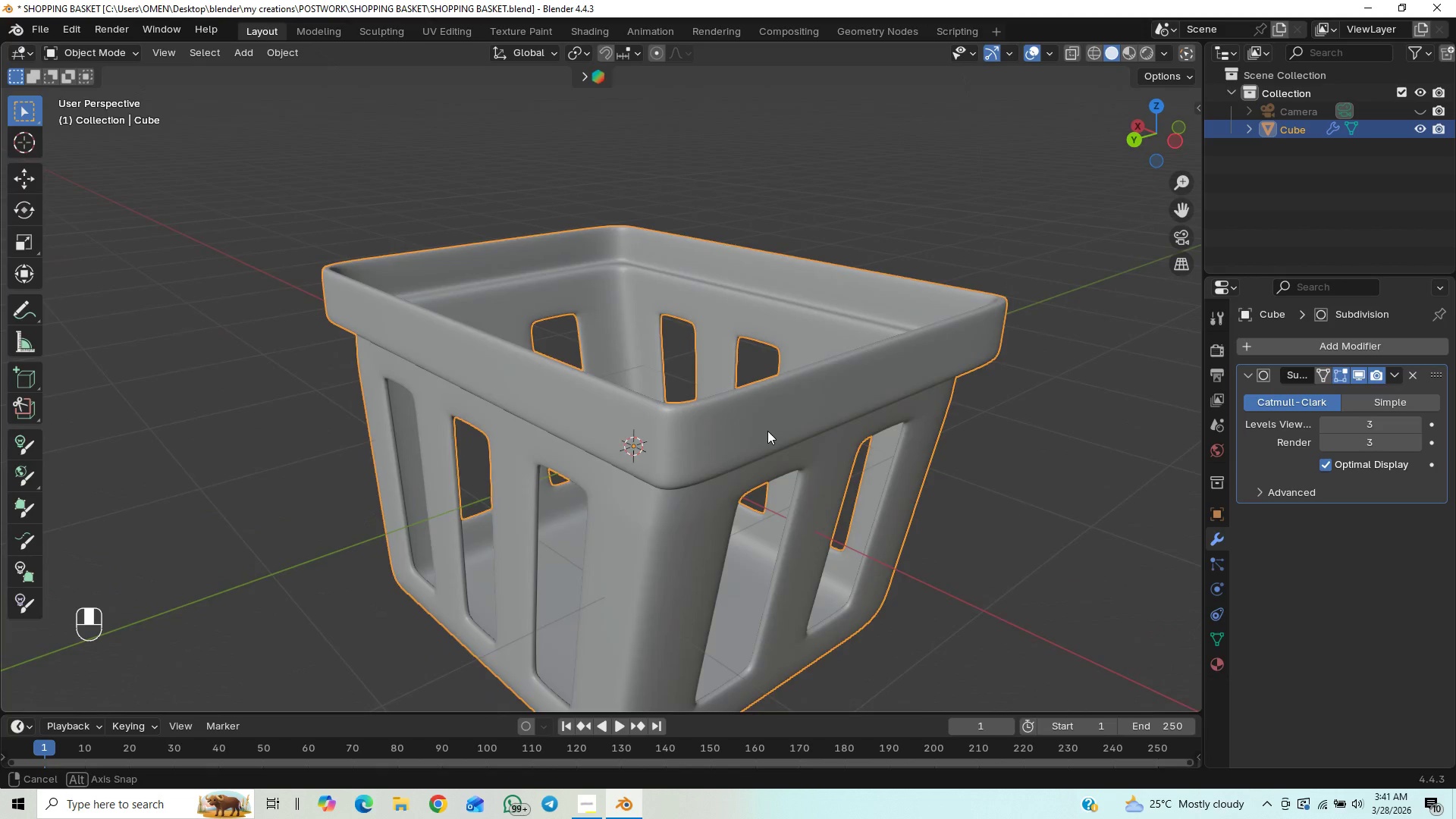 
wait(5.44)
 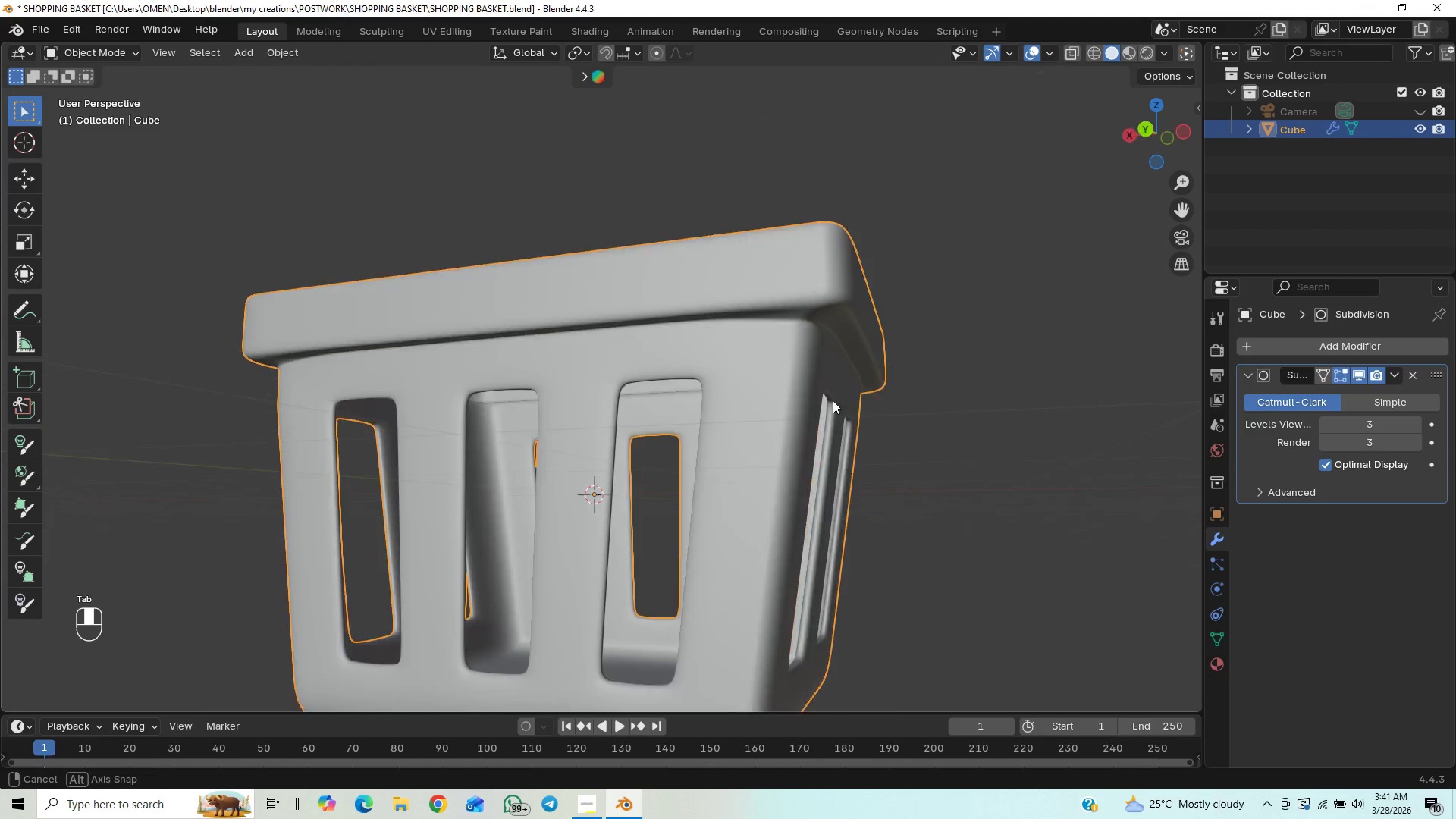 
scroll: coordinate [701, 502], scroll_direction: up, amount: 5.0
 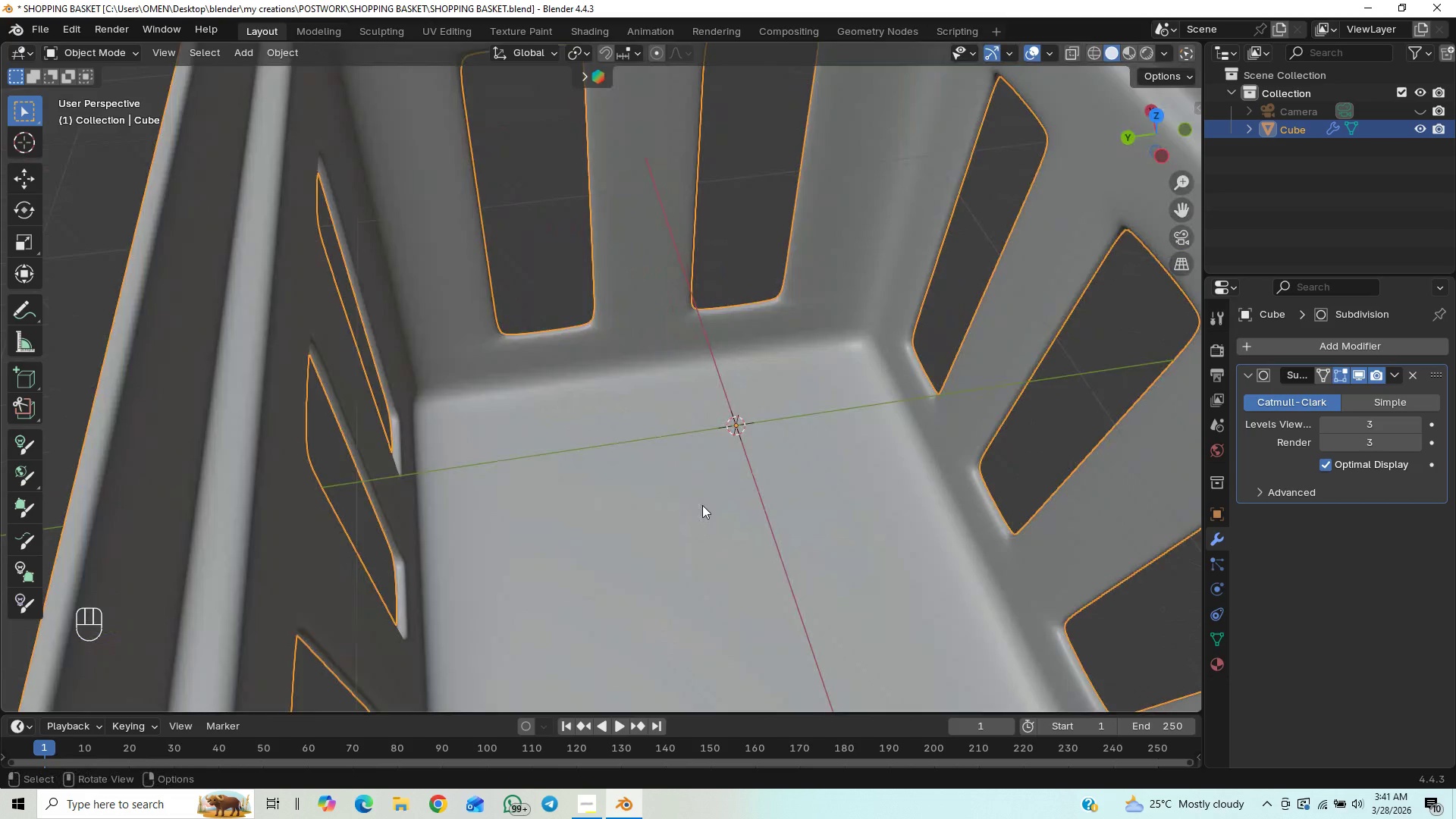 
scroll: coordinate [783, 339], scroll_direction: down, amount: 6.0
 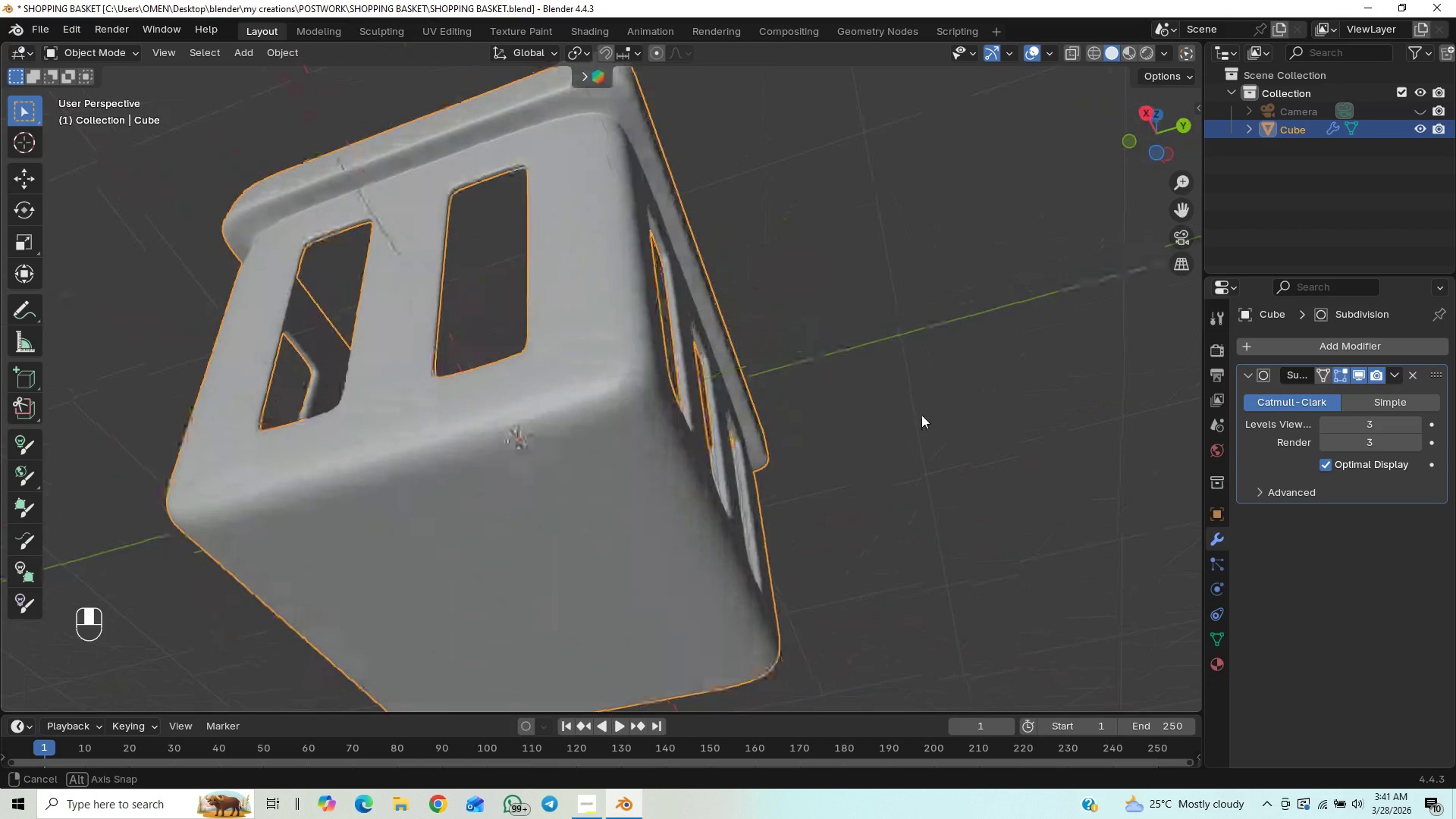 
wait(11.99)
 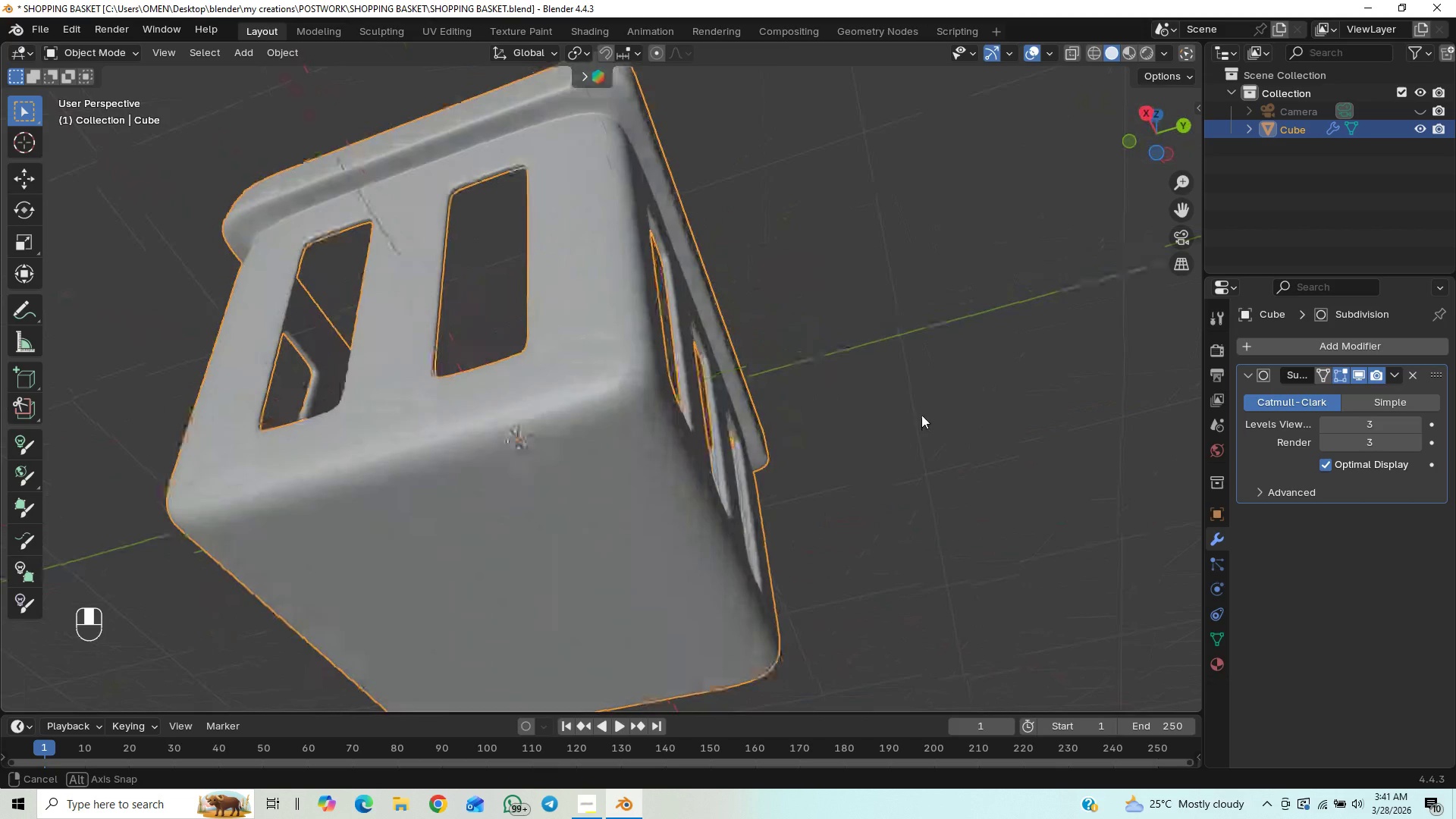 
key(Tab)
 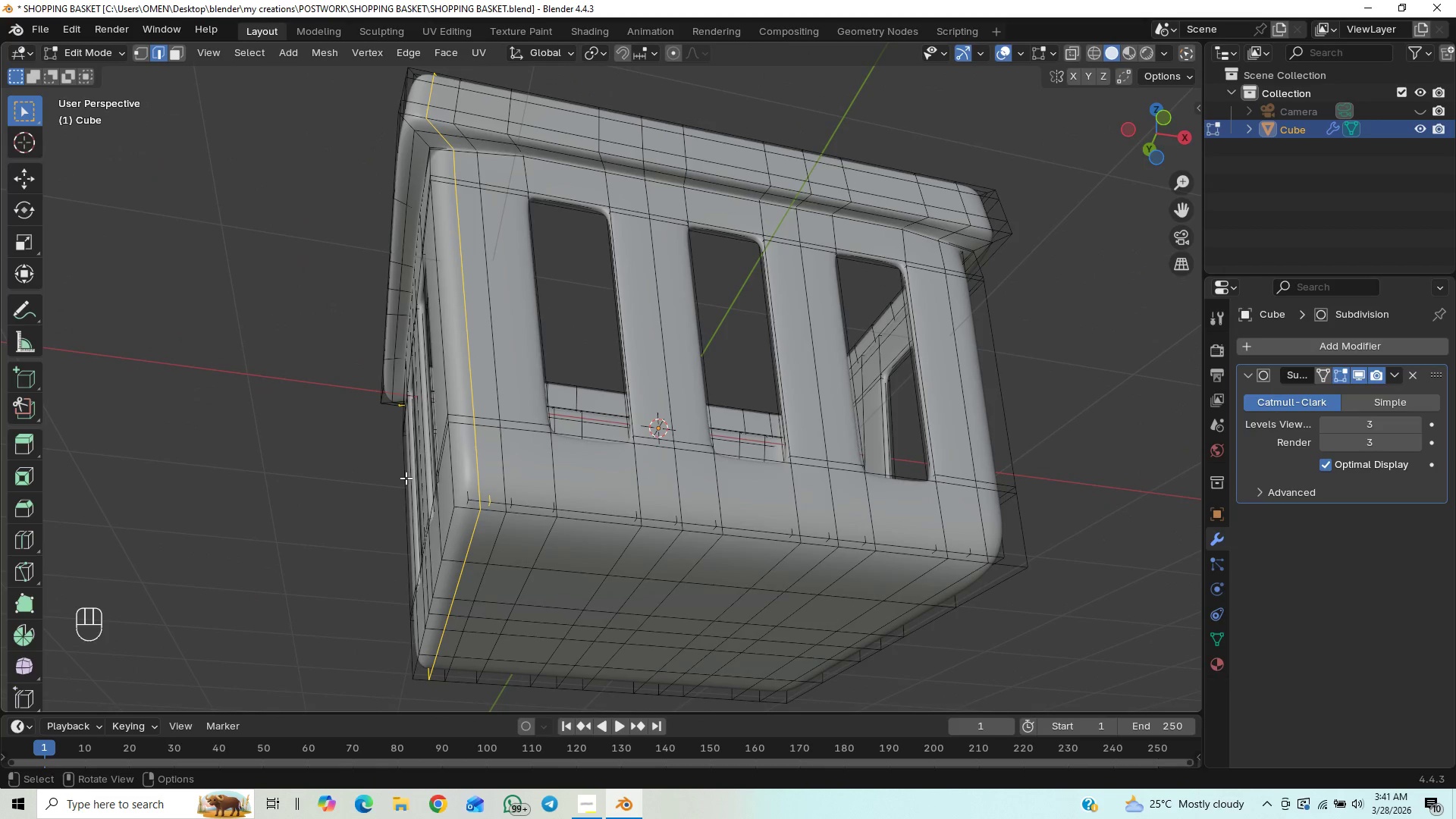 
scroll: coordinate [400, 473], scroll_direction: down, amount: 25.0
 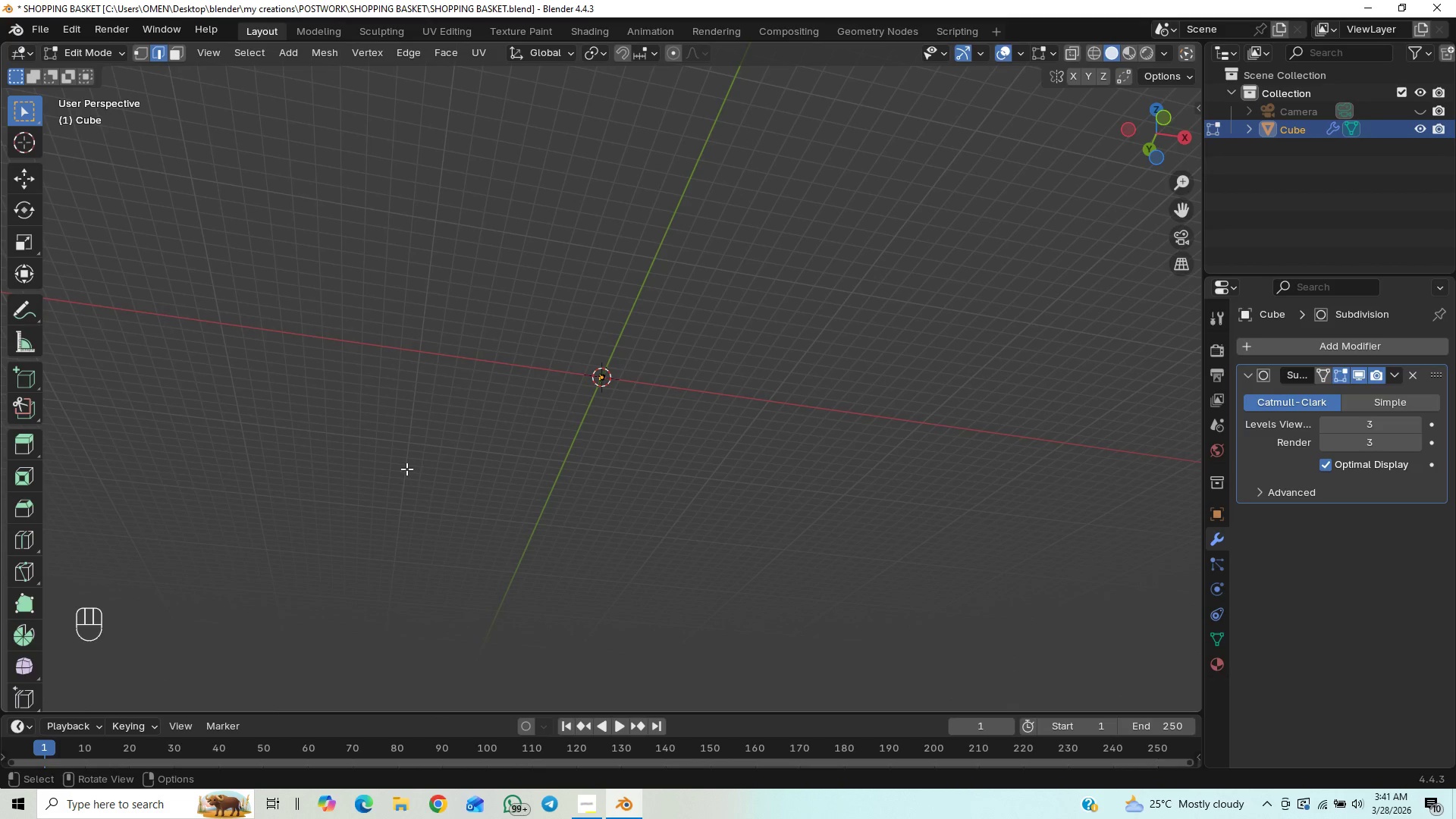 
scroll: coordinate [425, 453], scroll_direction: up, amount: 21.0
 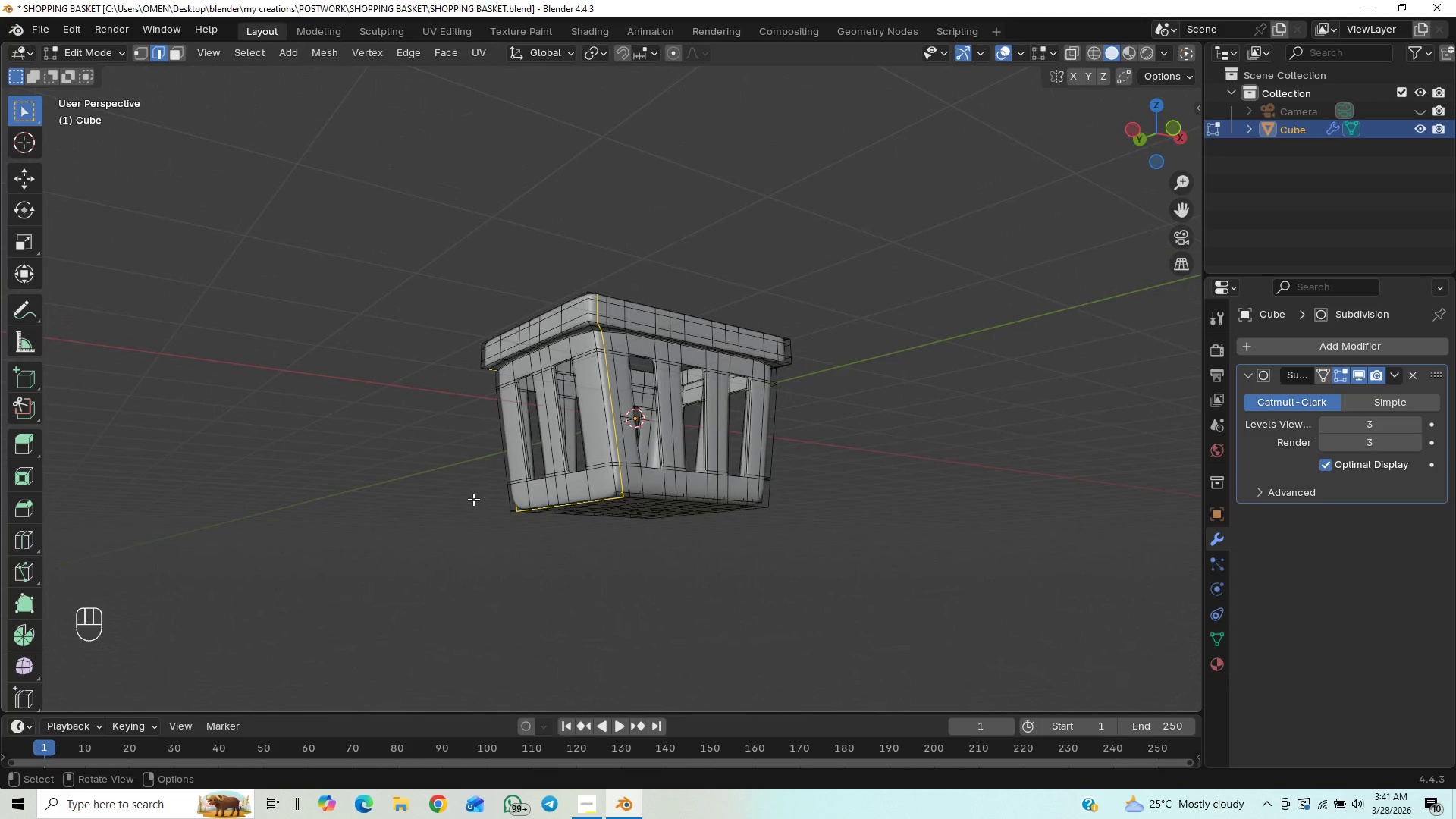 
key(Control+R)
 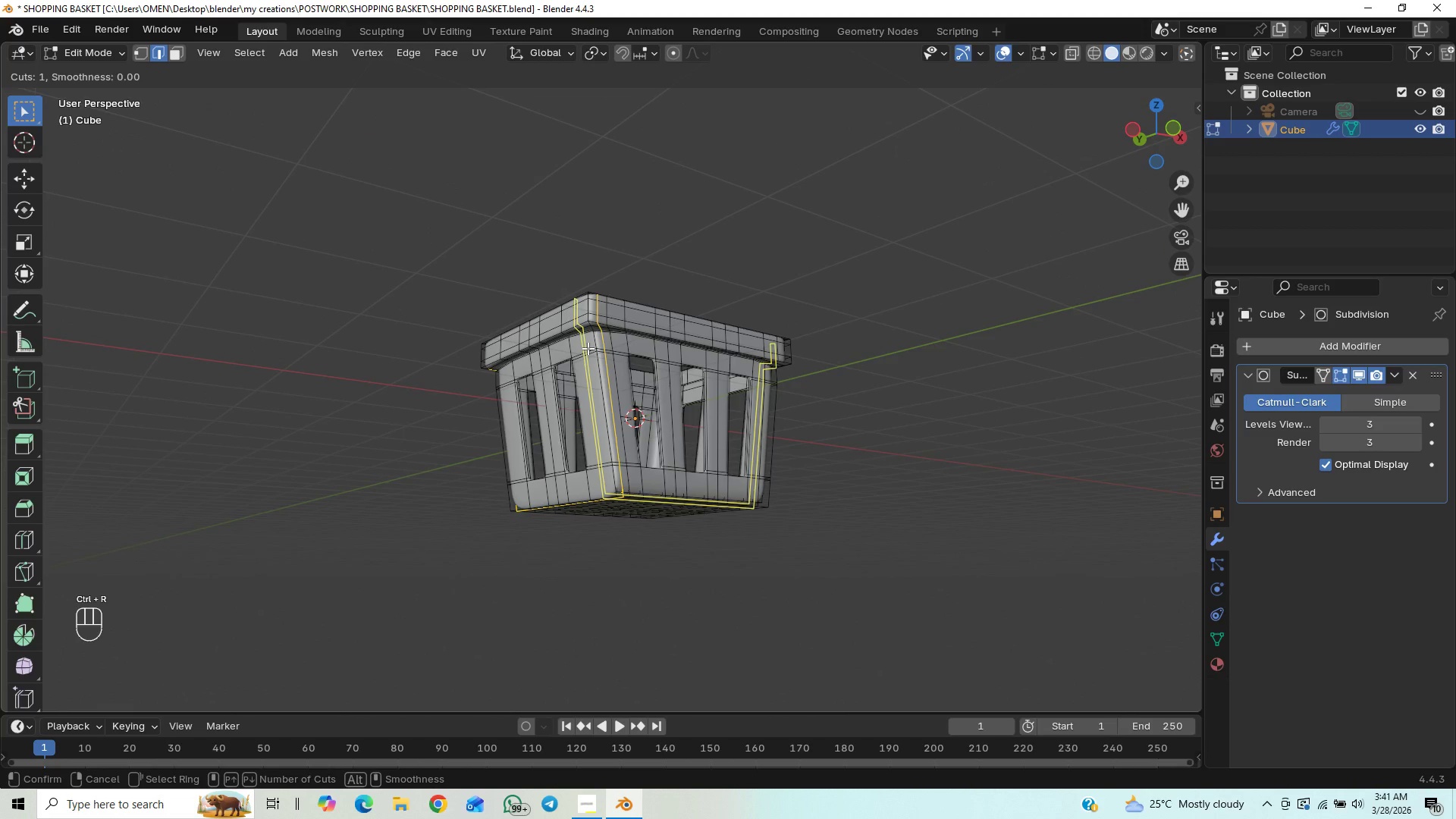 
left_click([588, 347])
 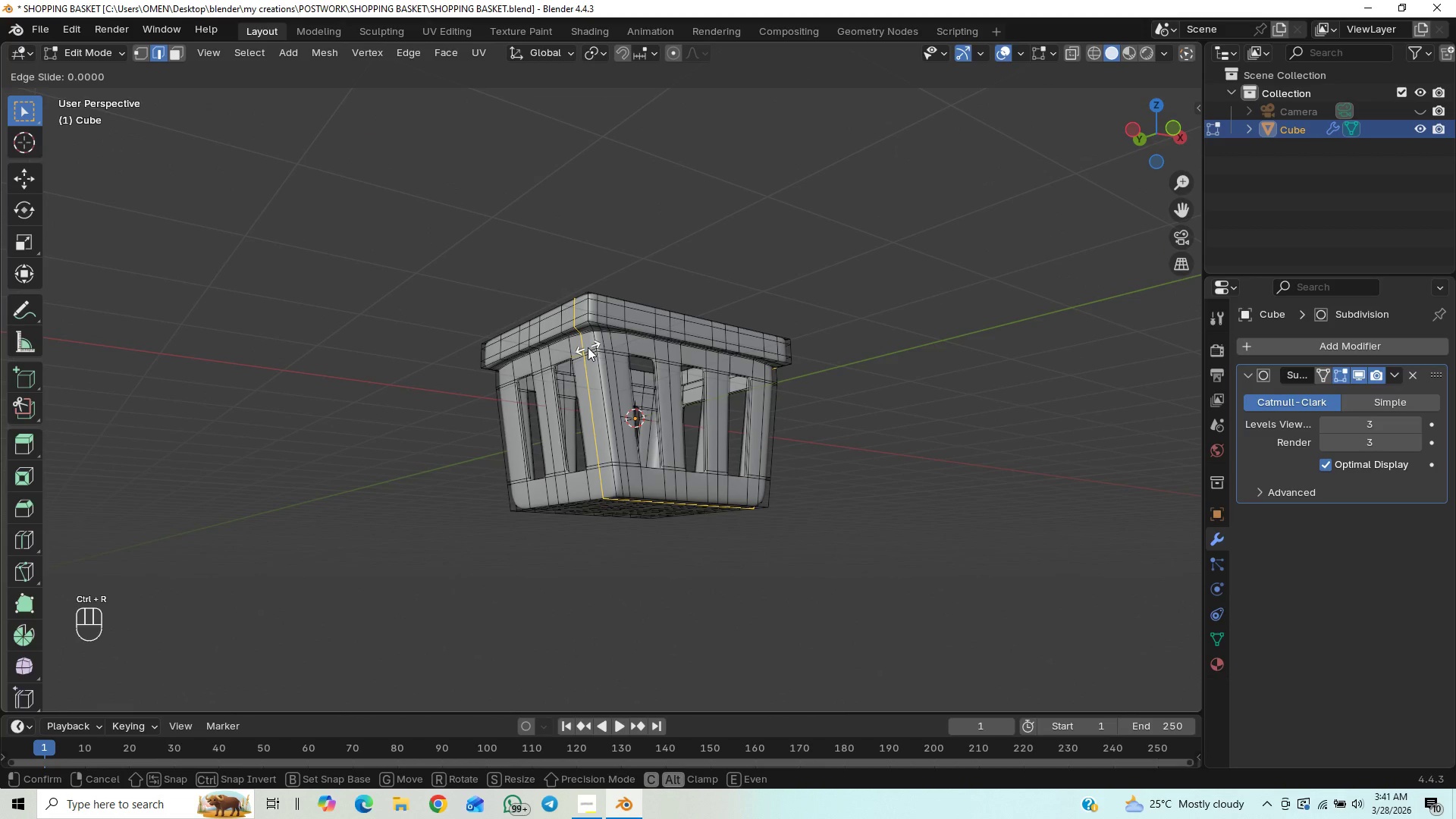 
right_click([588, 347])
 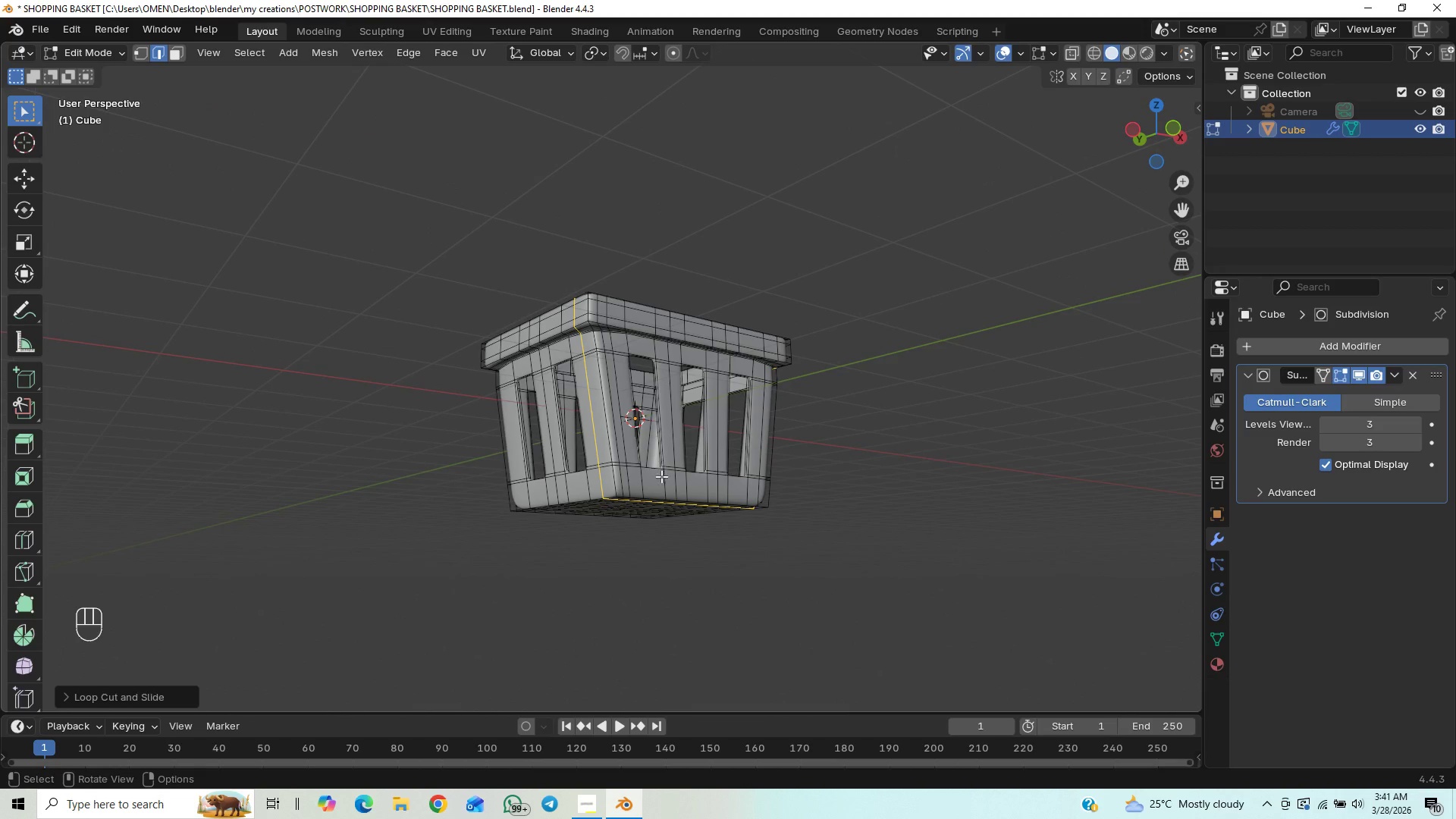 
key(CapsLock)
 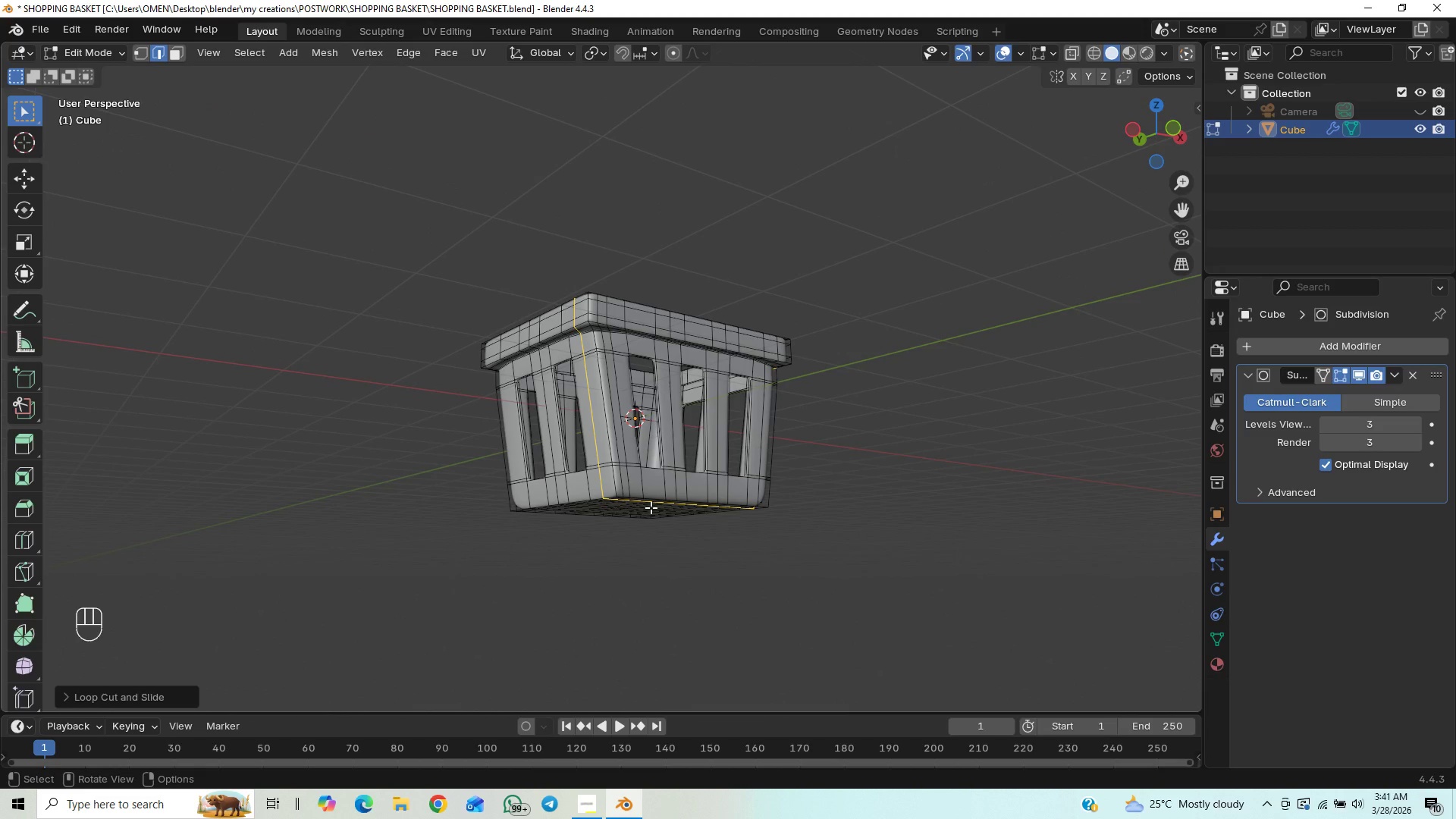 
key(Tab)
 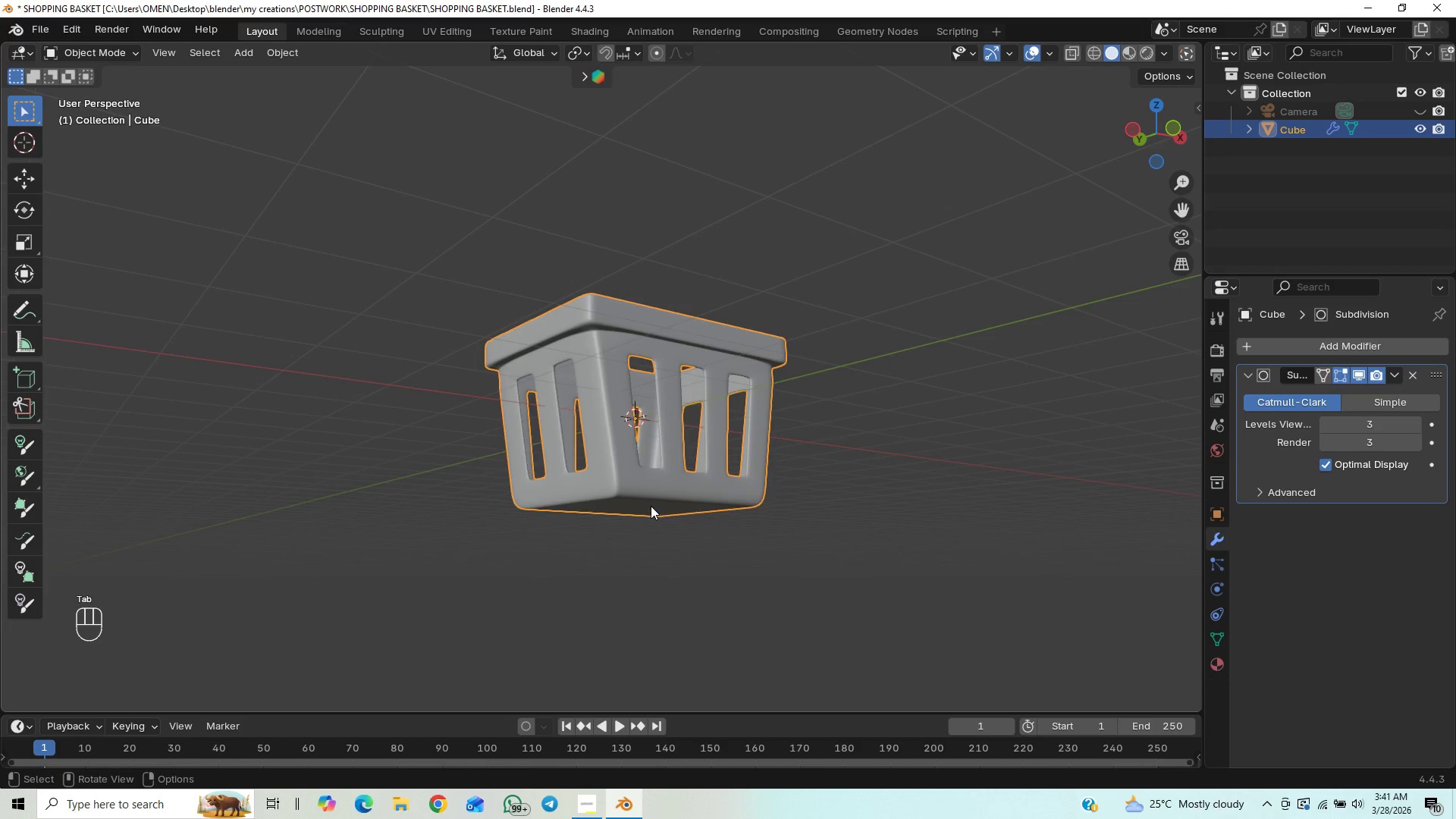 
scroll: coordinate [651, 506], scroll_direction: up, amount: 3.0
 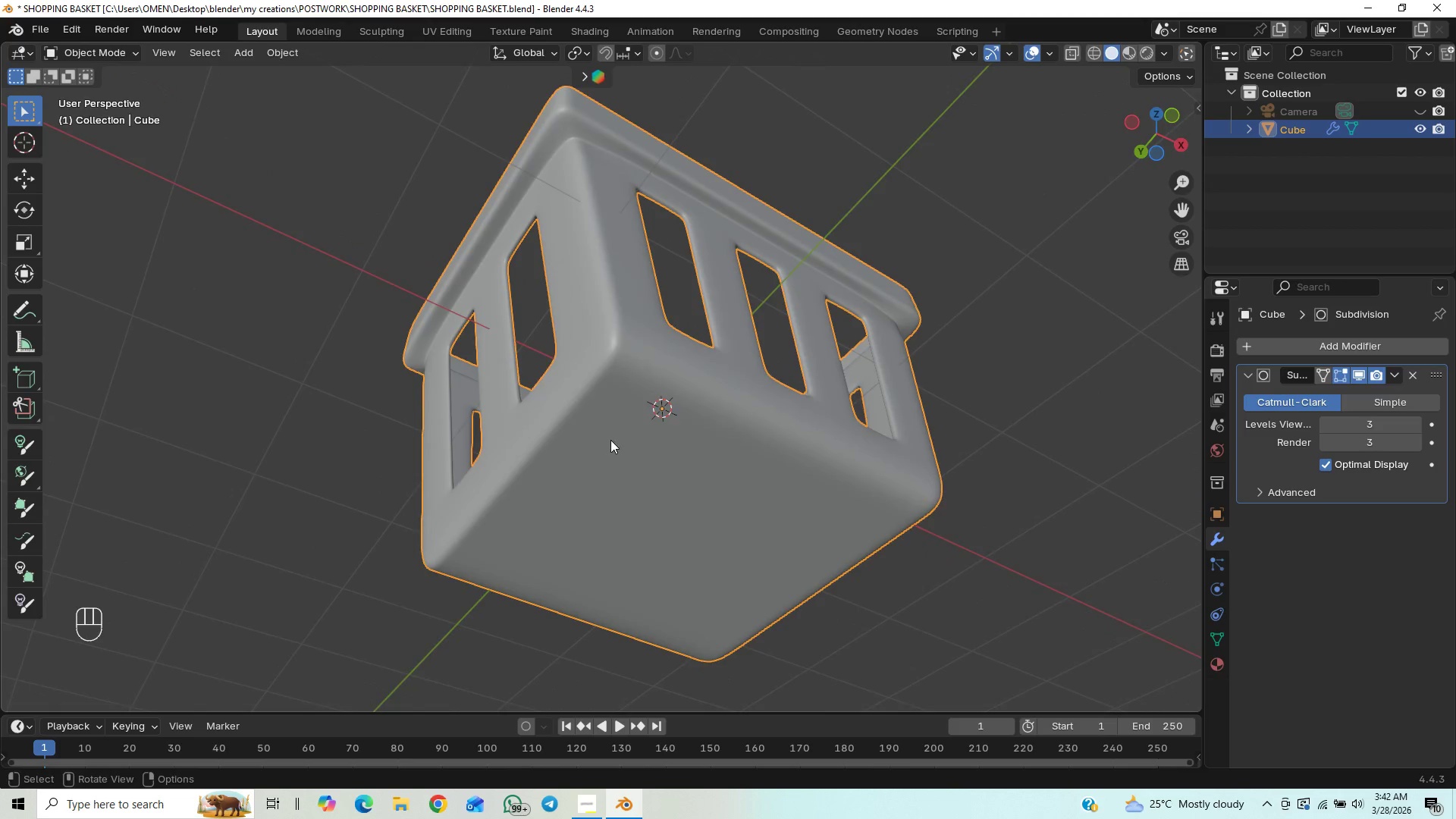 
key(Tab)
 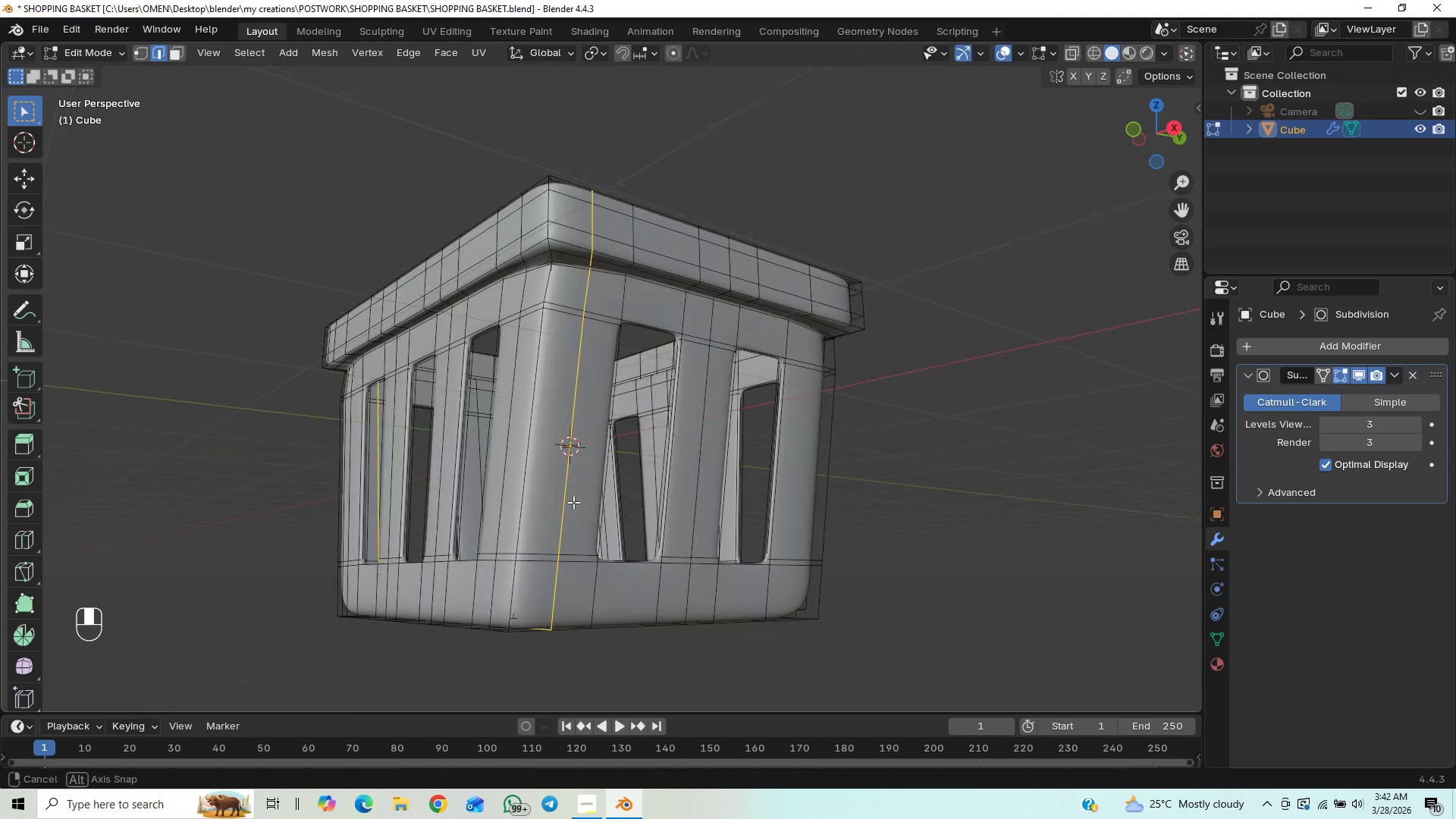 
wait(12.3)
 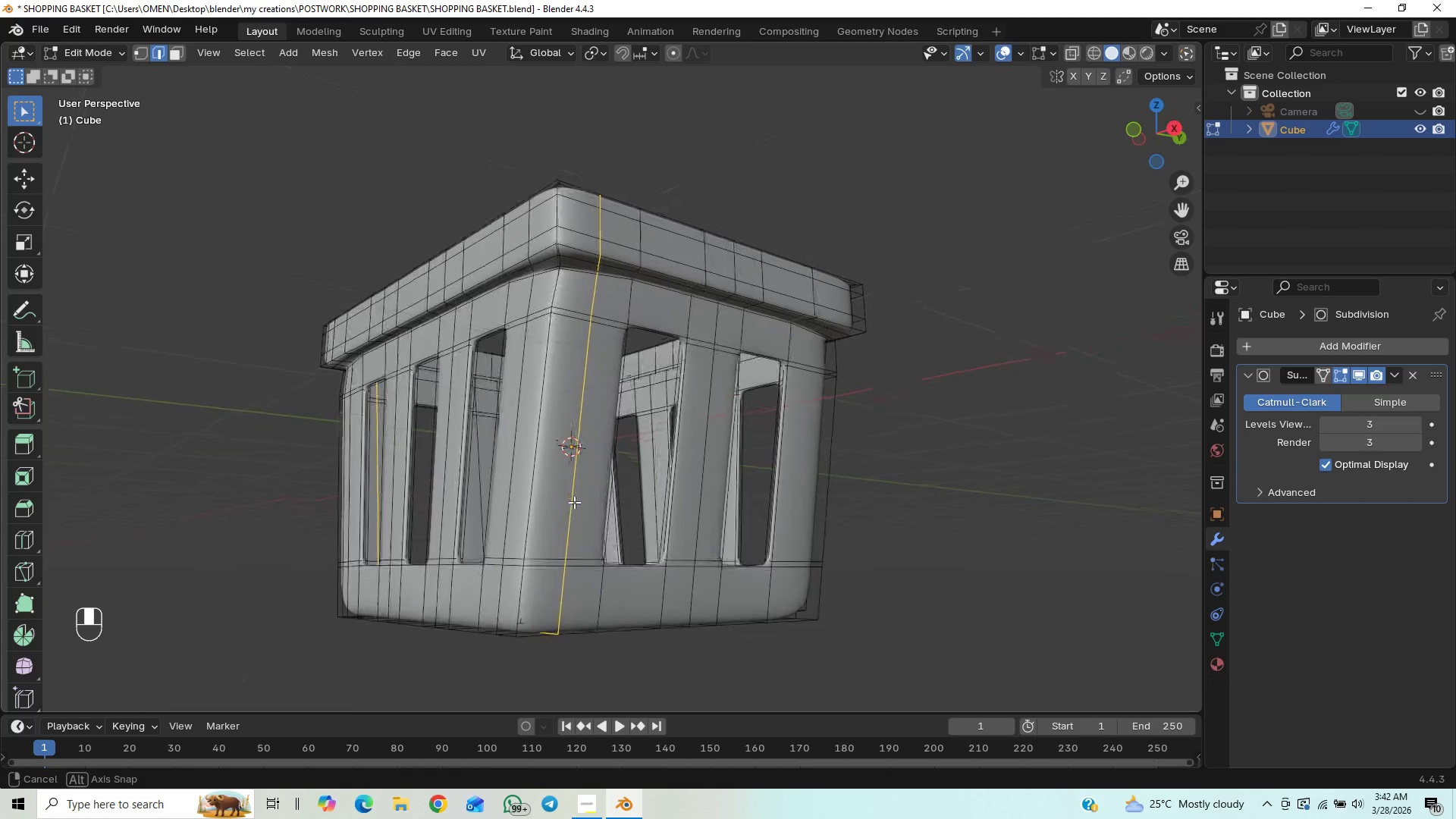 
key(Control+R)
 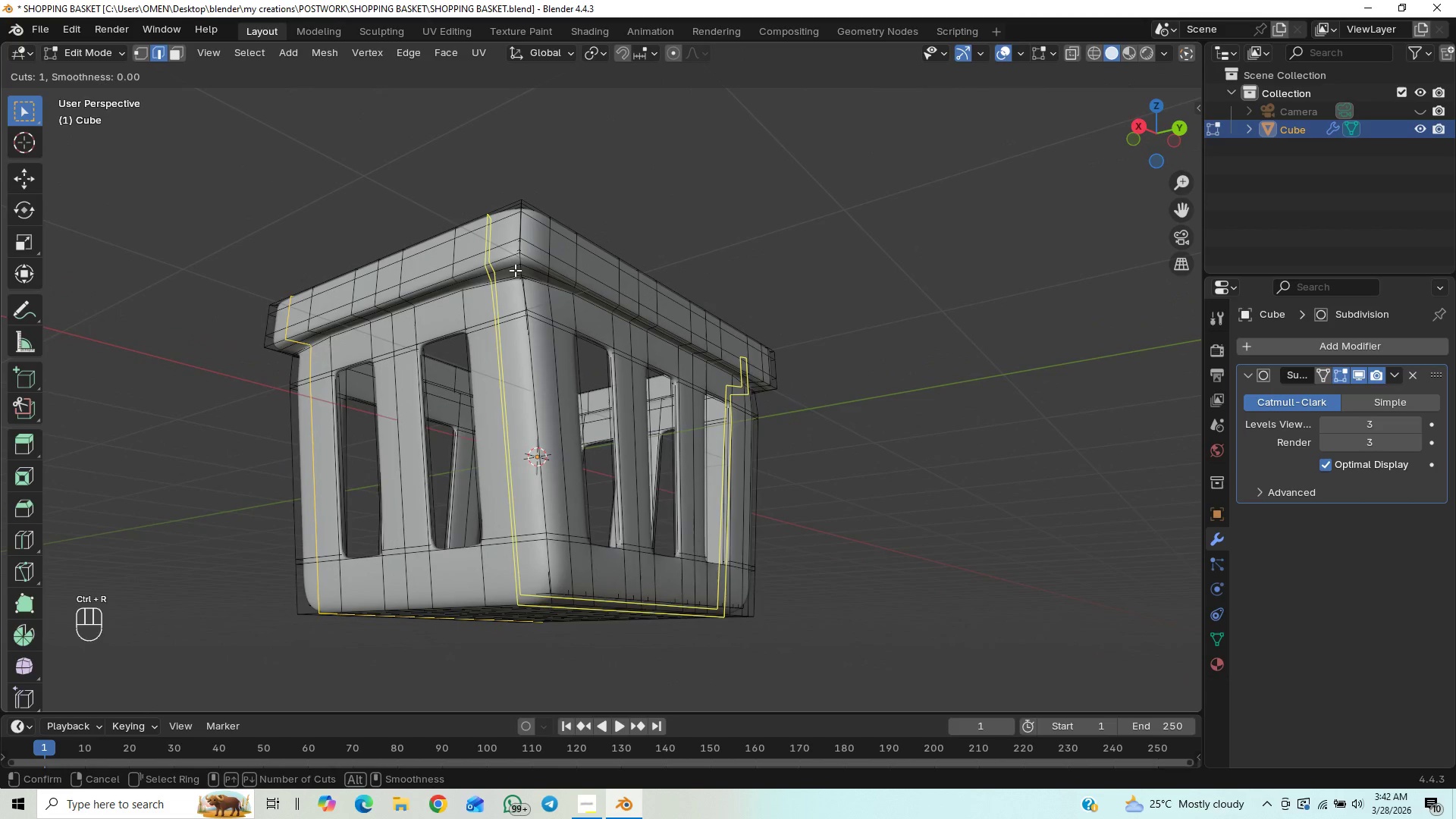 
left_click([515, 268])
 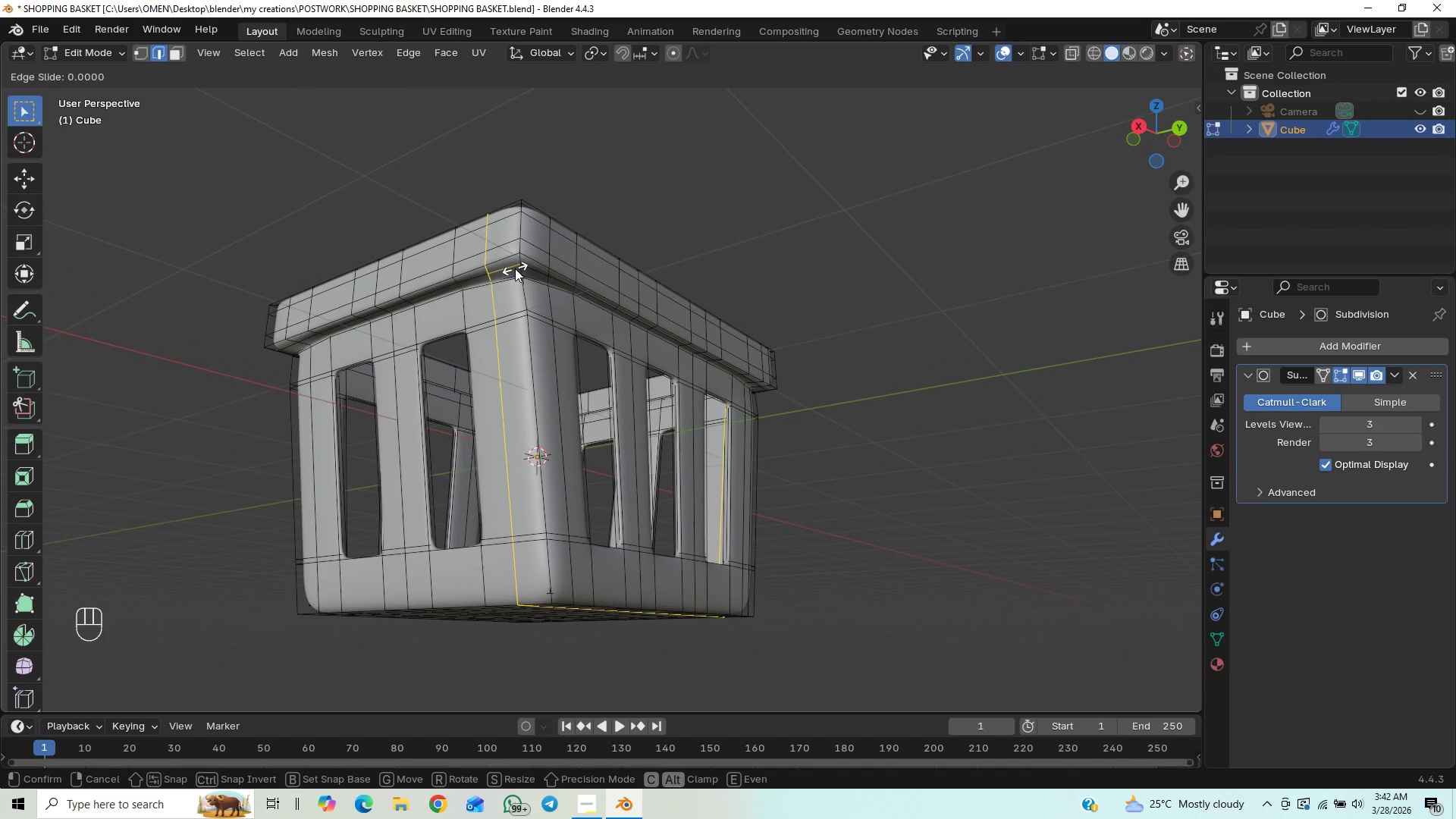 
right_click([515, 268])
 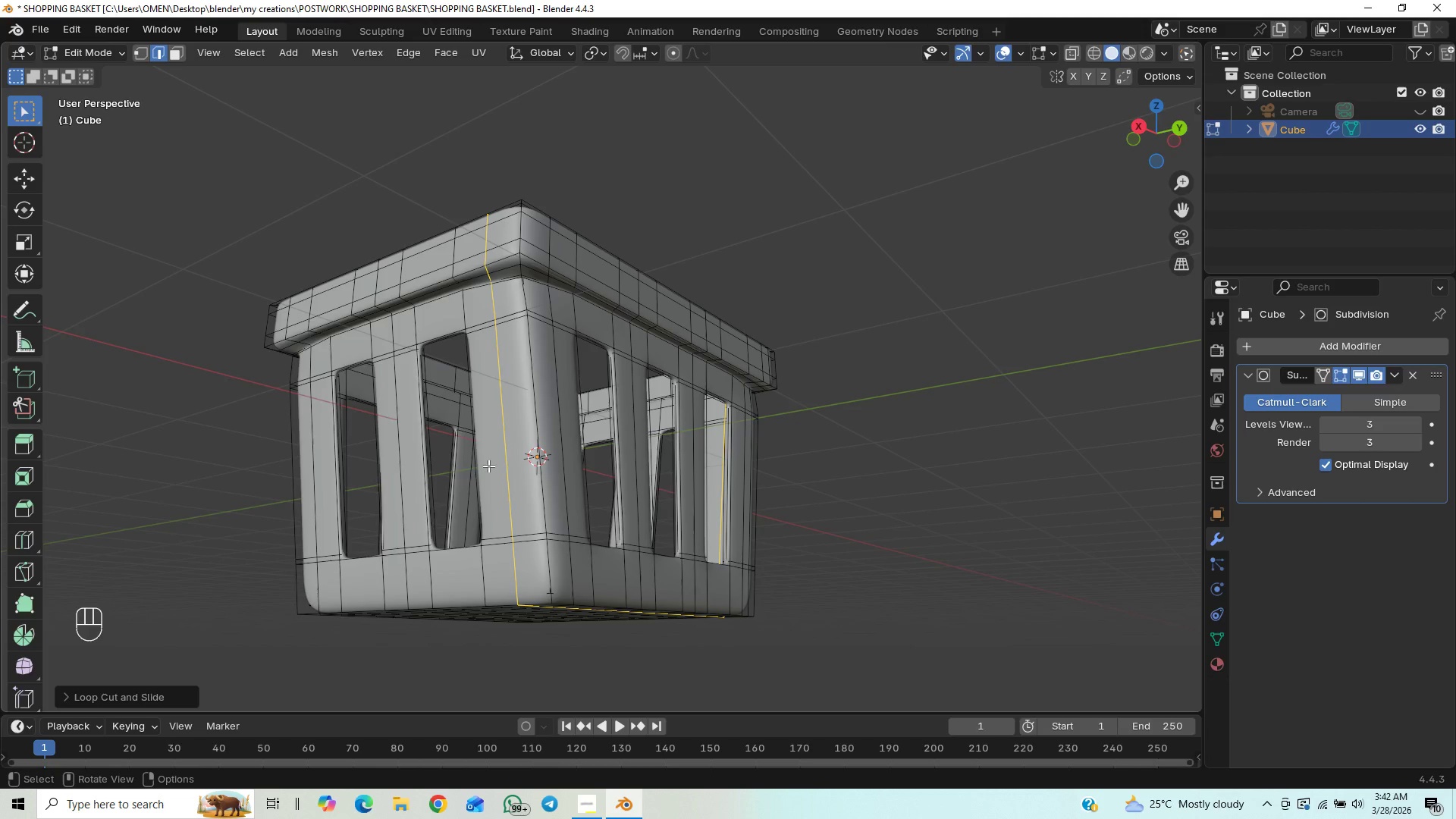 
key(Tab)
 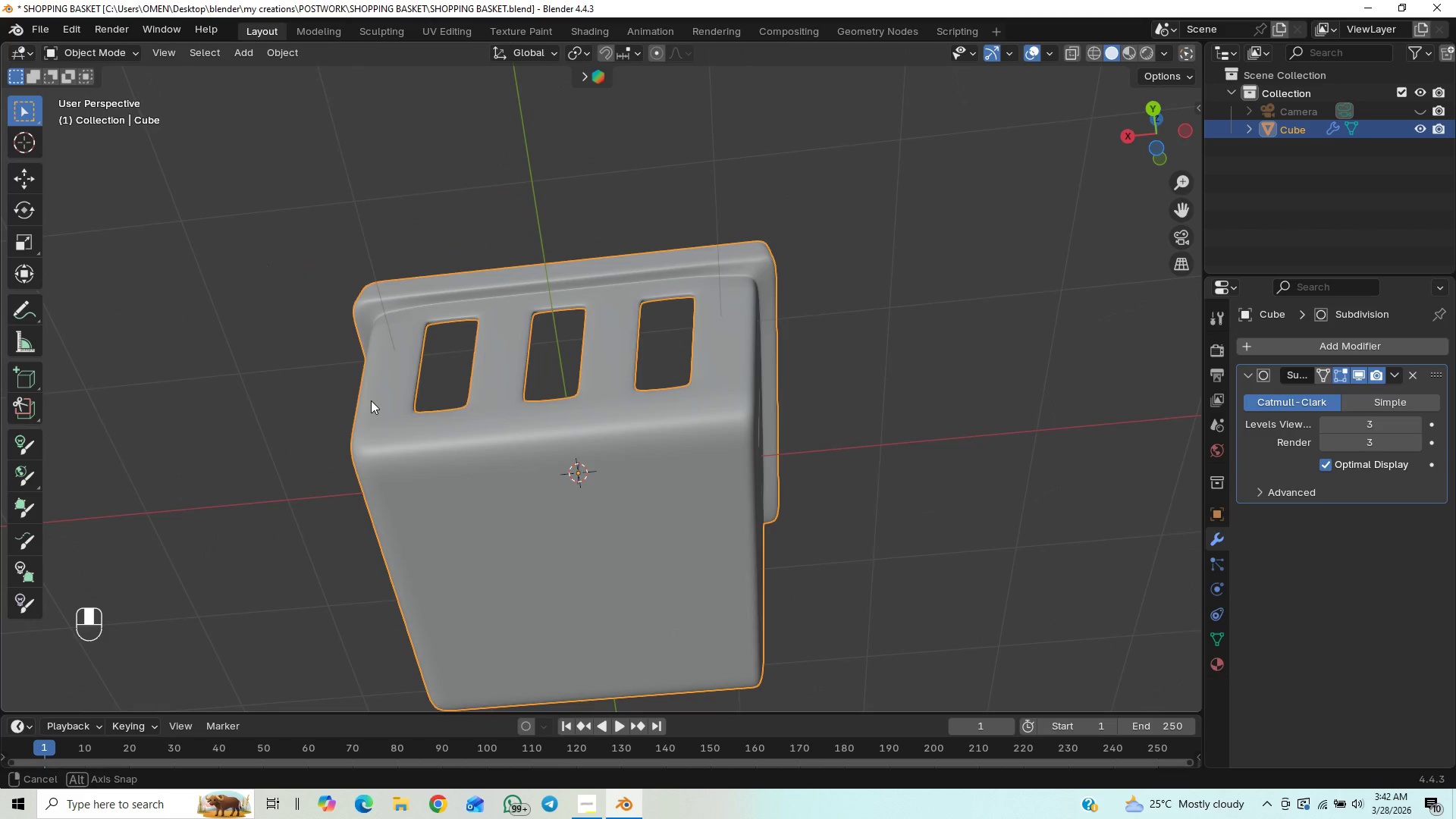 
scroll: coordinate [472, 480], scroll_direction: up, amount: 1.0
 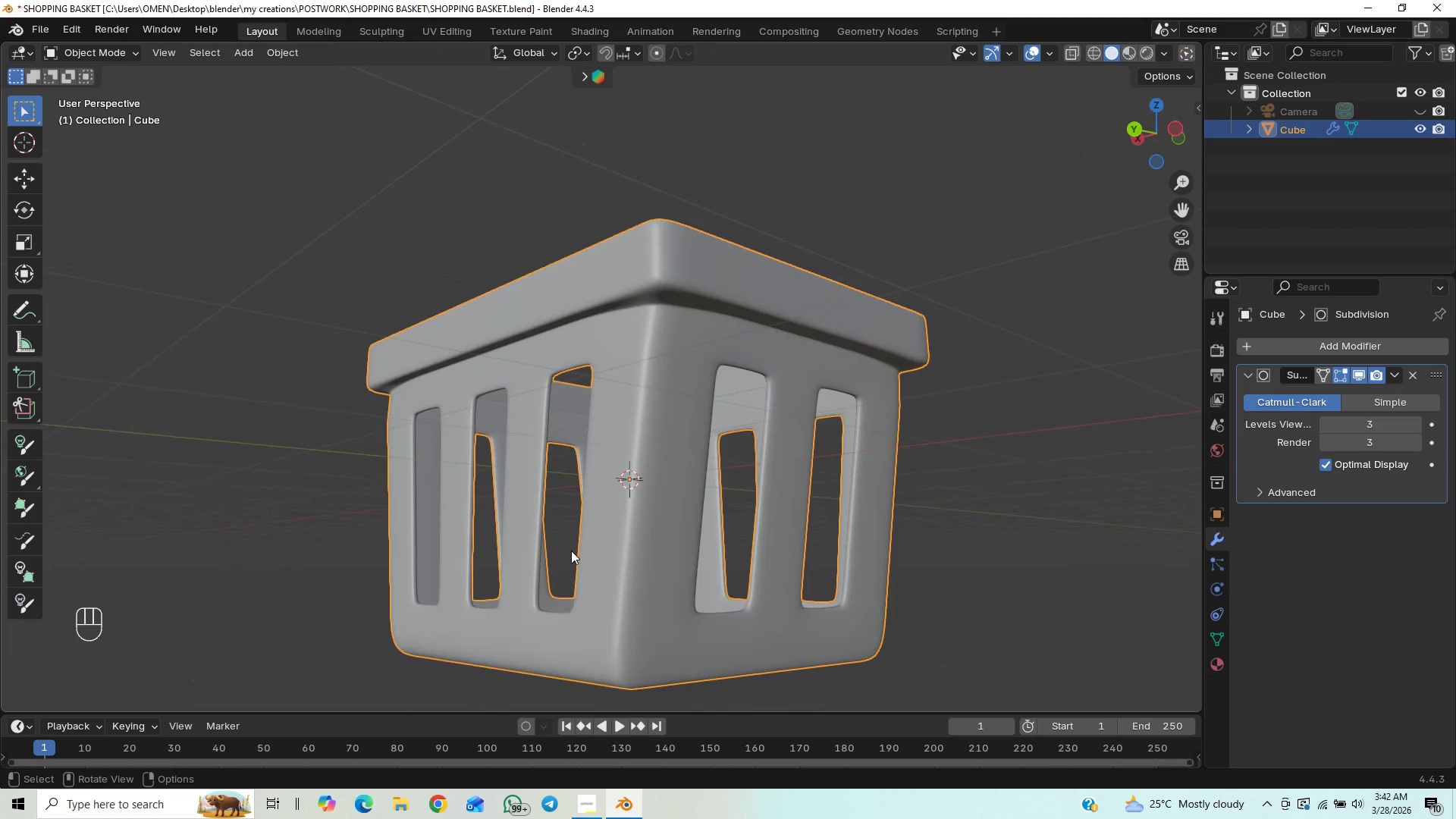 
scroll: coordinate [696, 513], scroll_direction: down, amount: 3.0
 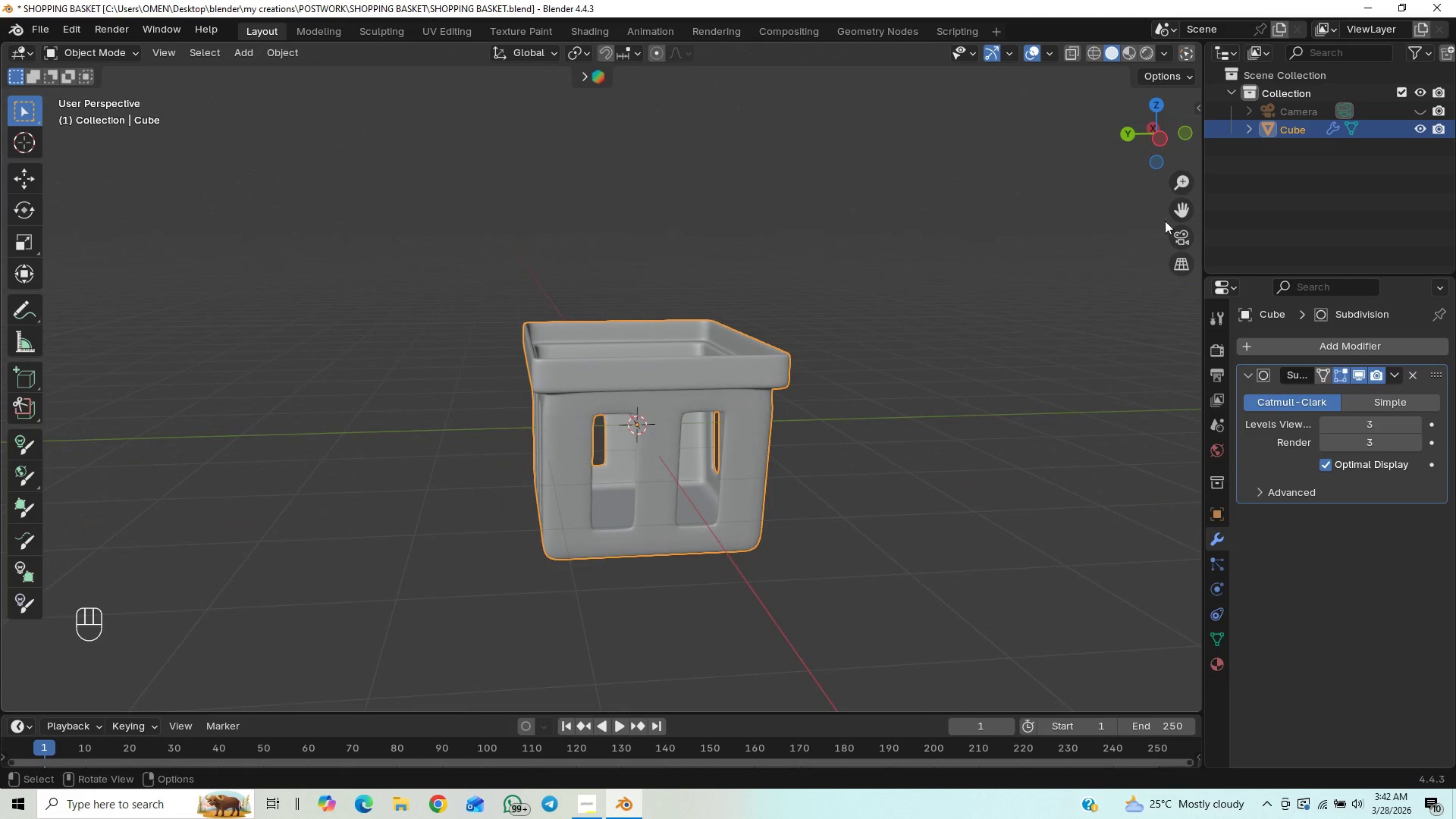 
left_click([1181, 232])
 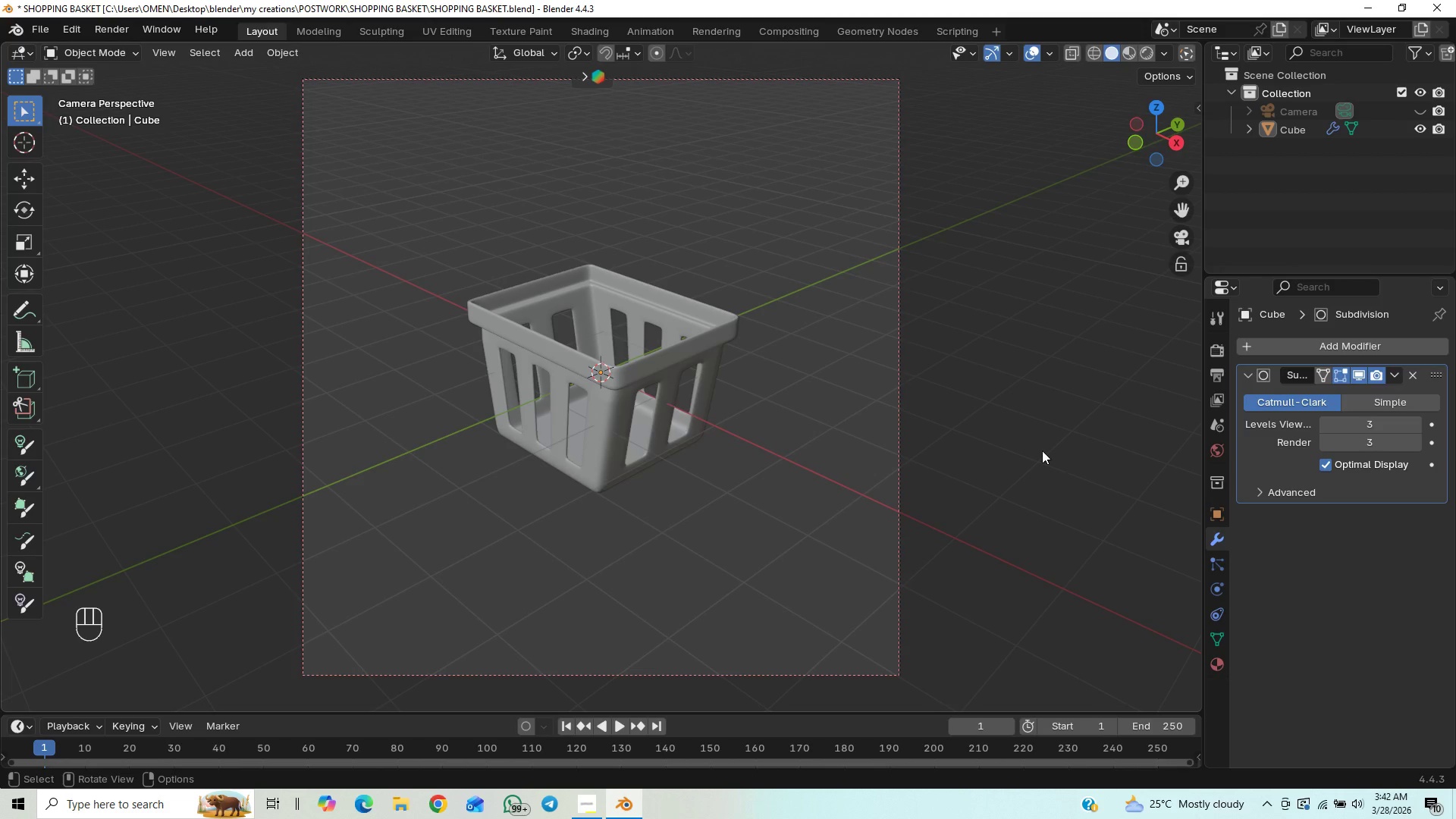 
wait(5.3)
 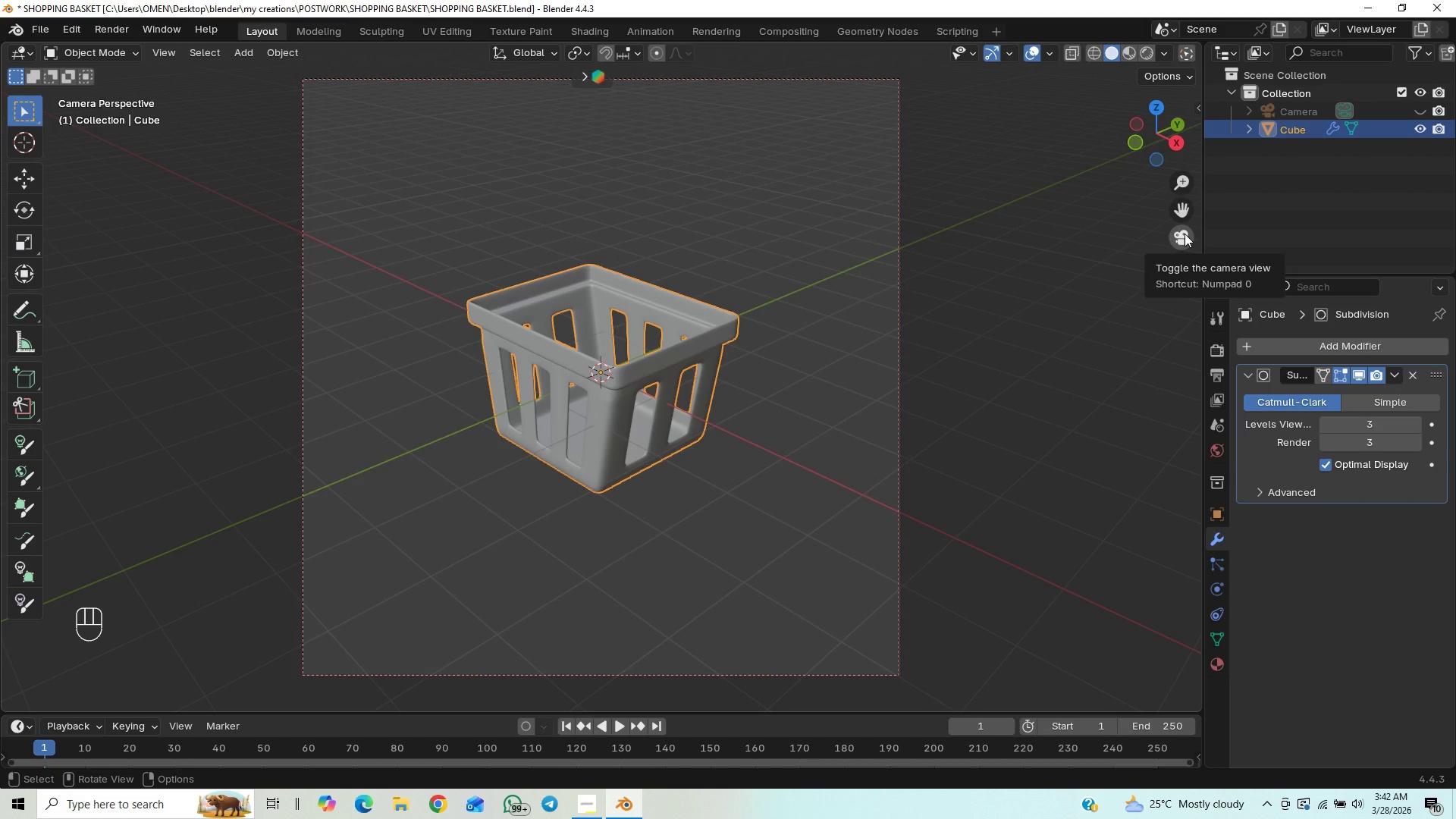 
left_click([1173, 232])
 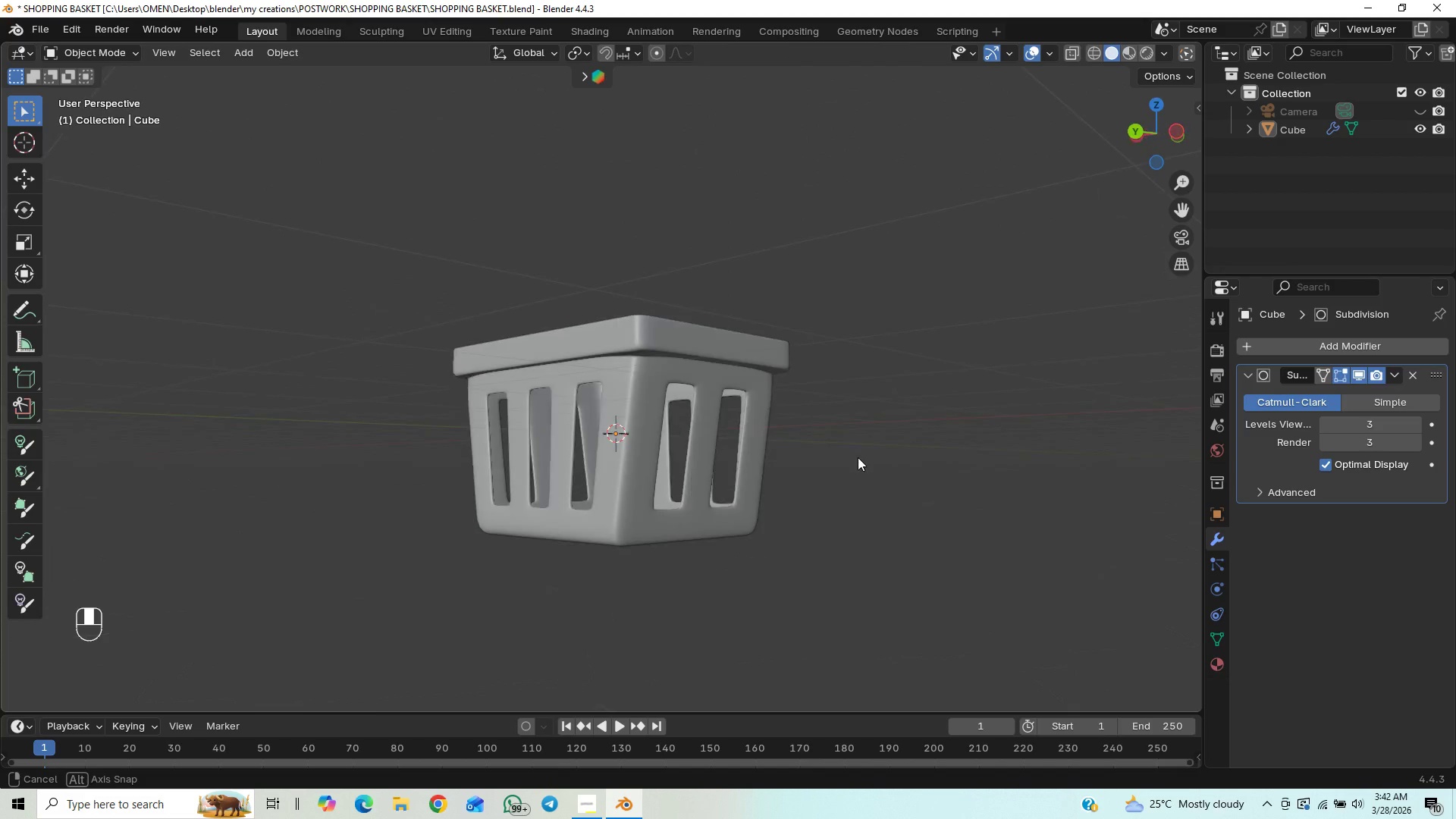 
scroll: coordinate [739, 511], scroll_direction: up, amount: 2.0
 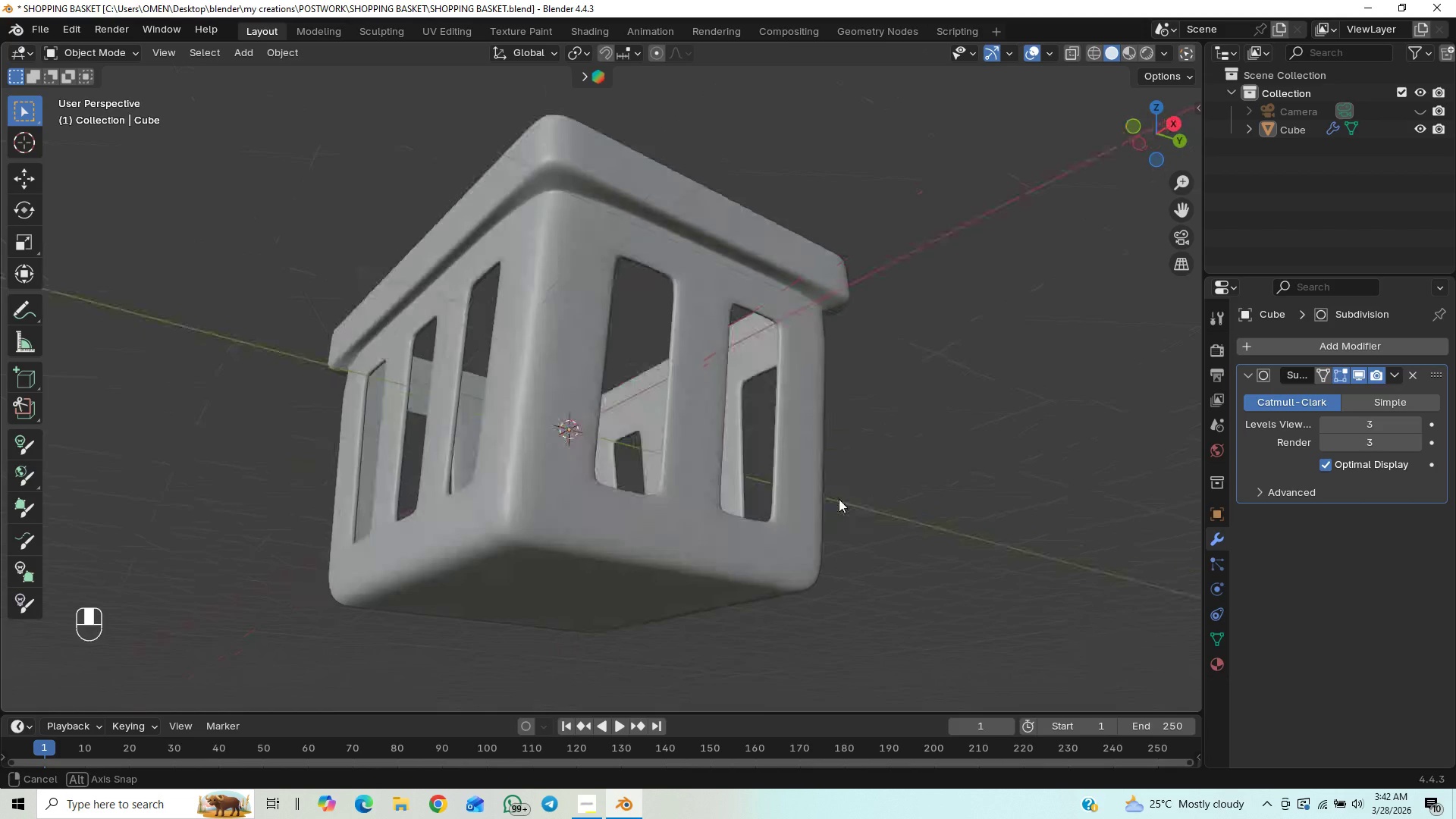 
wait(5.08)
 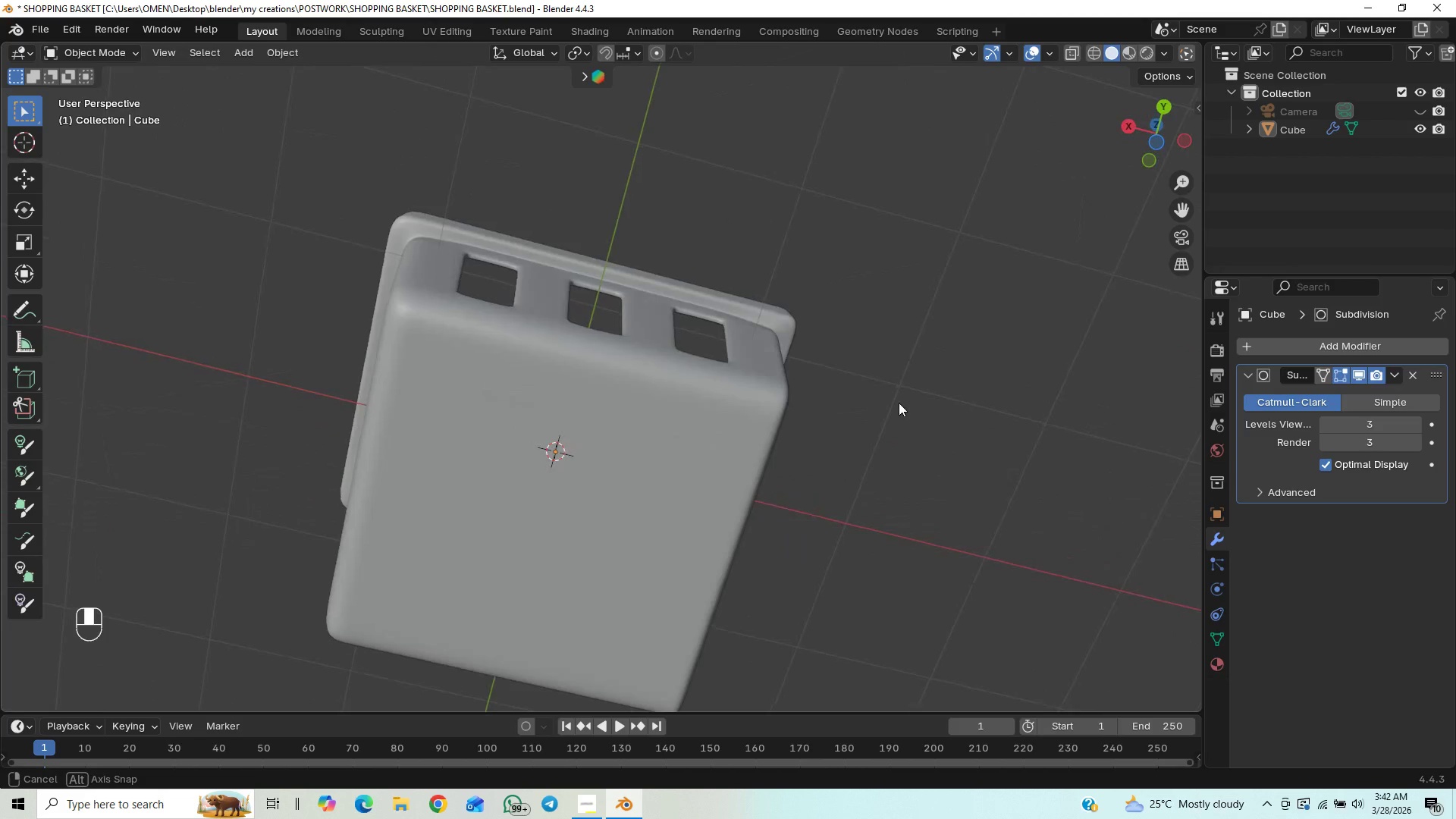 
scroll: coordinate [719, 547], scroll_direction: down, amount: 1.0
 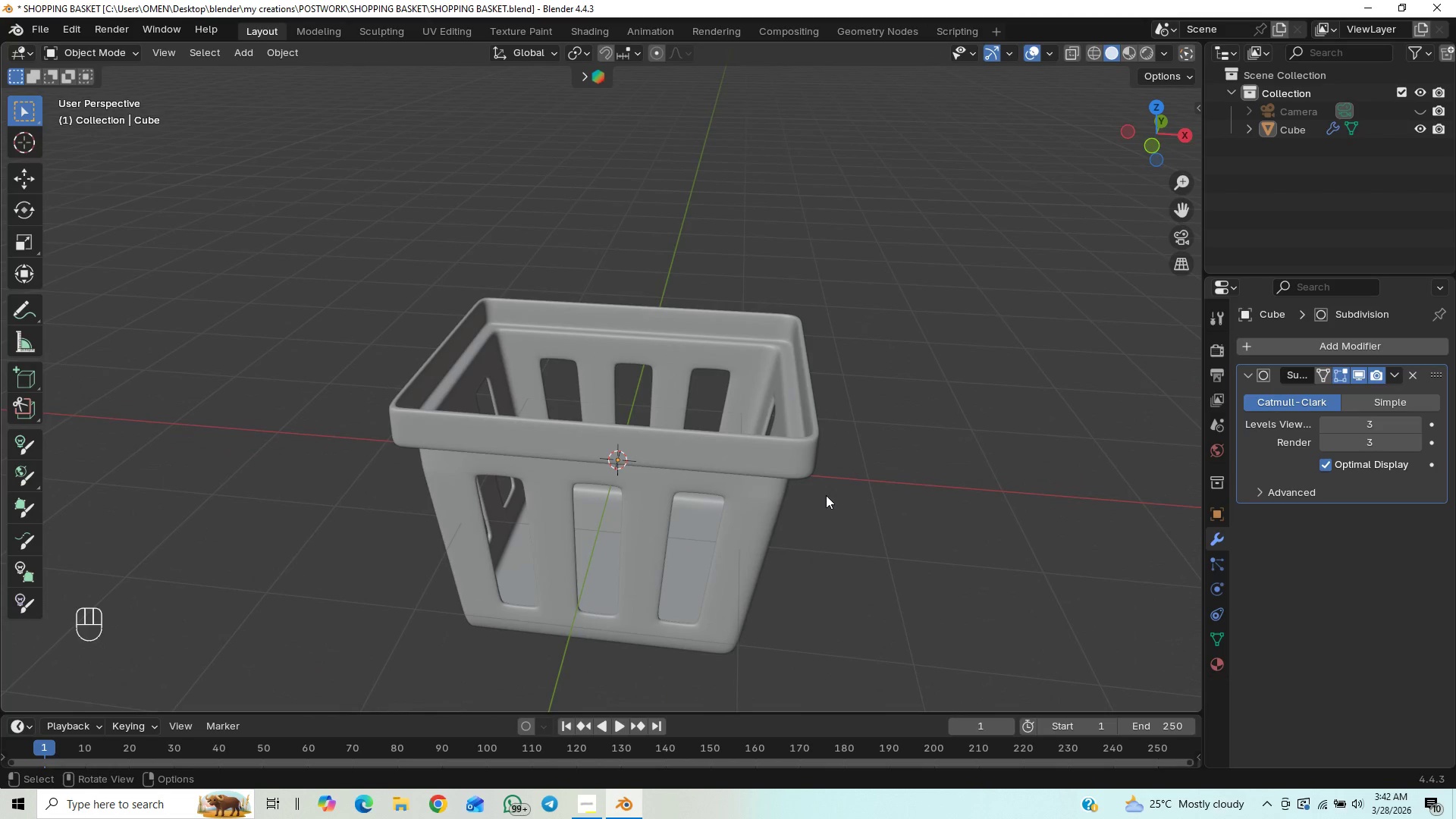 
wait(9.17)
 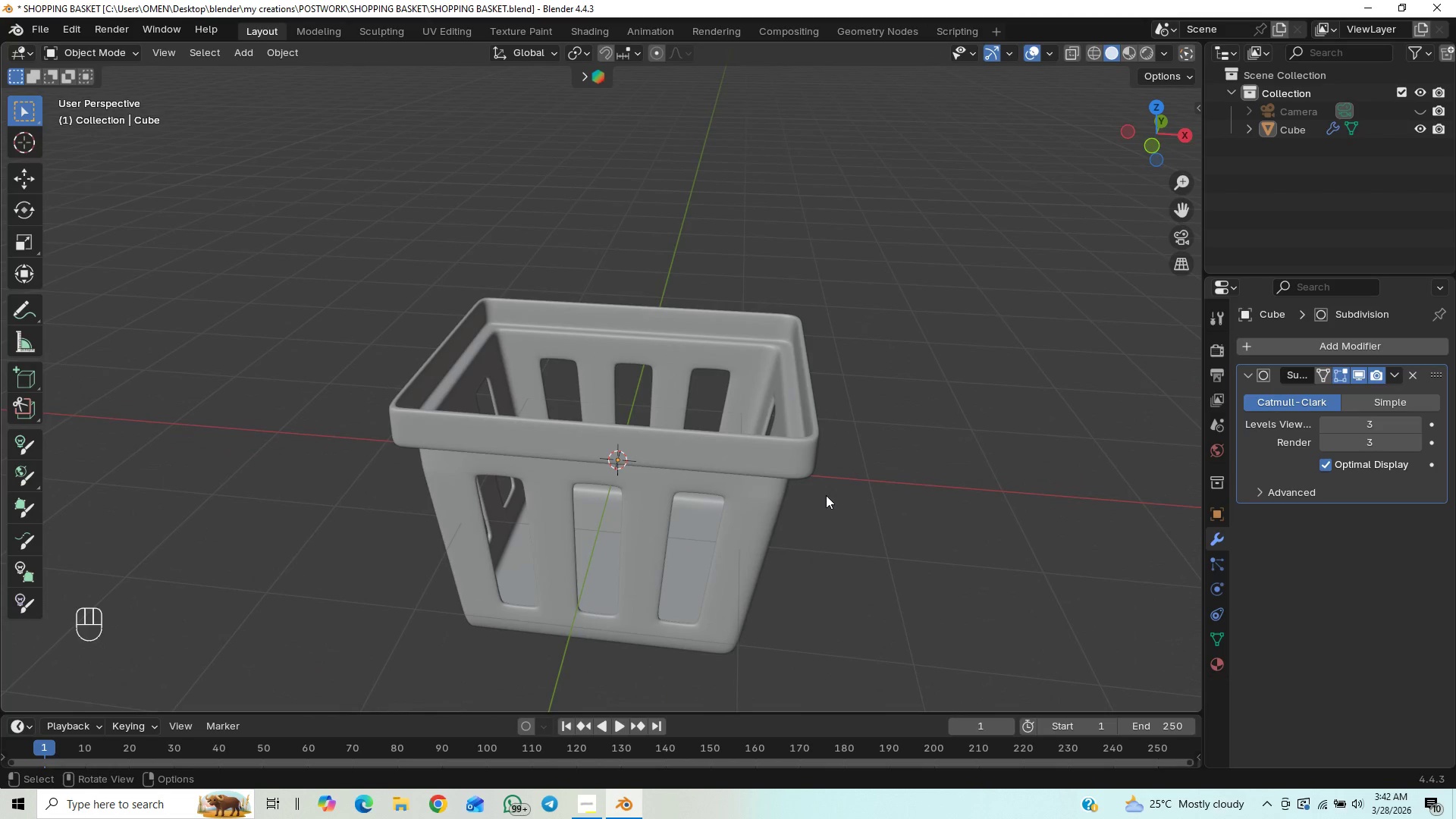 
left_click([592, 794])